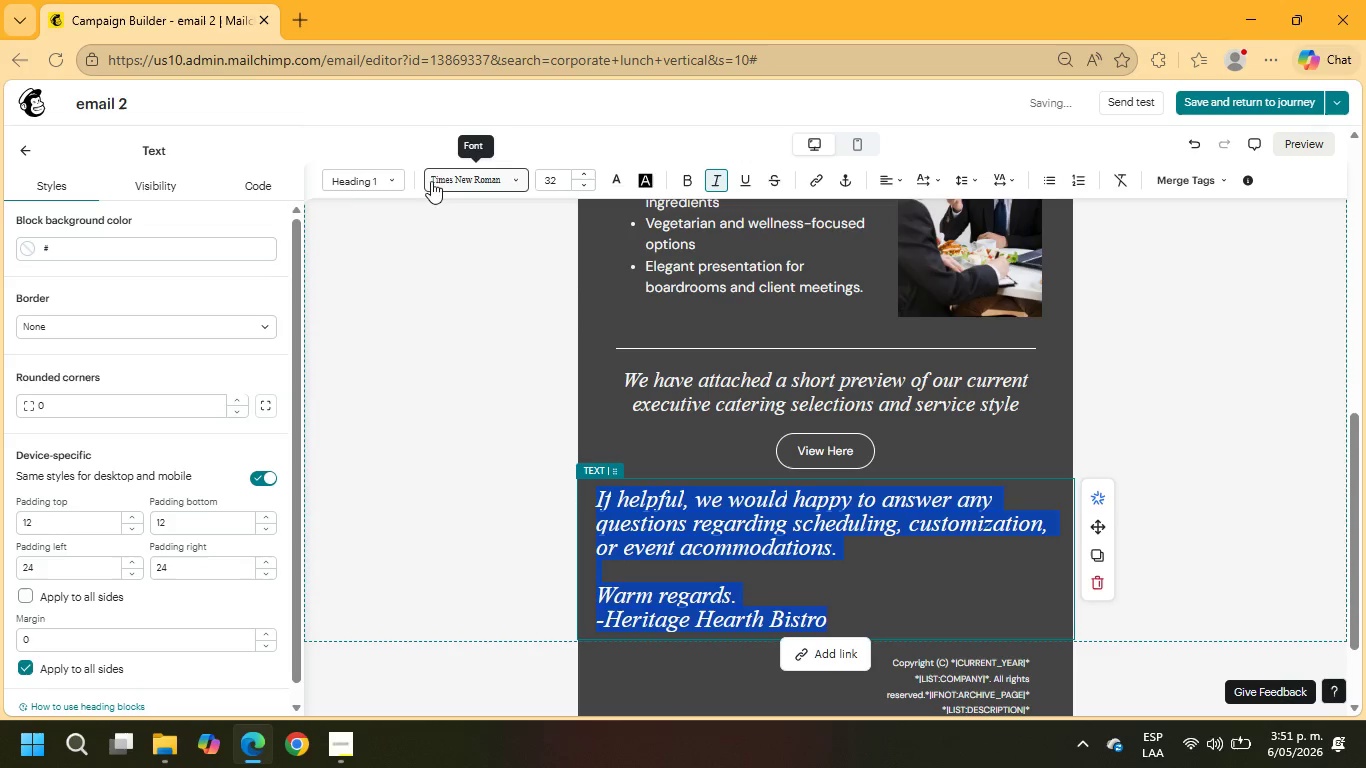 
left_click([369, 176])
 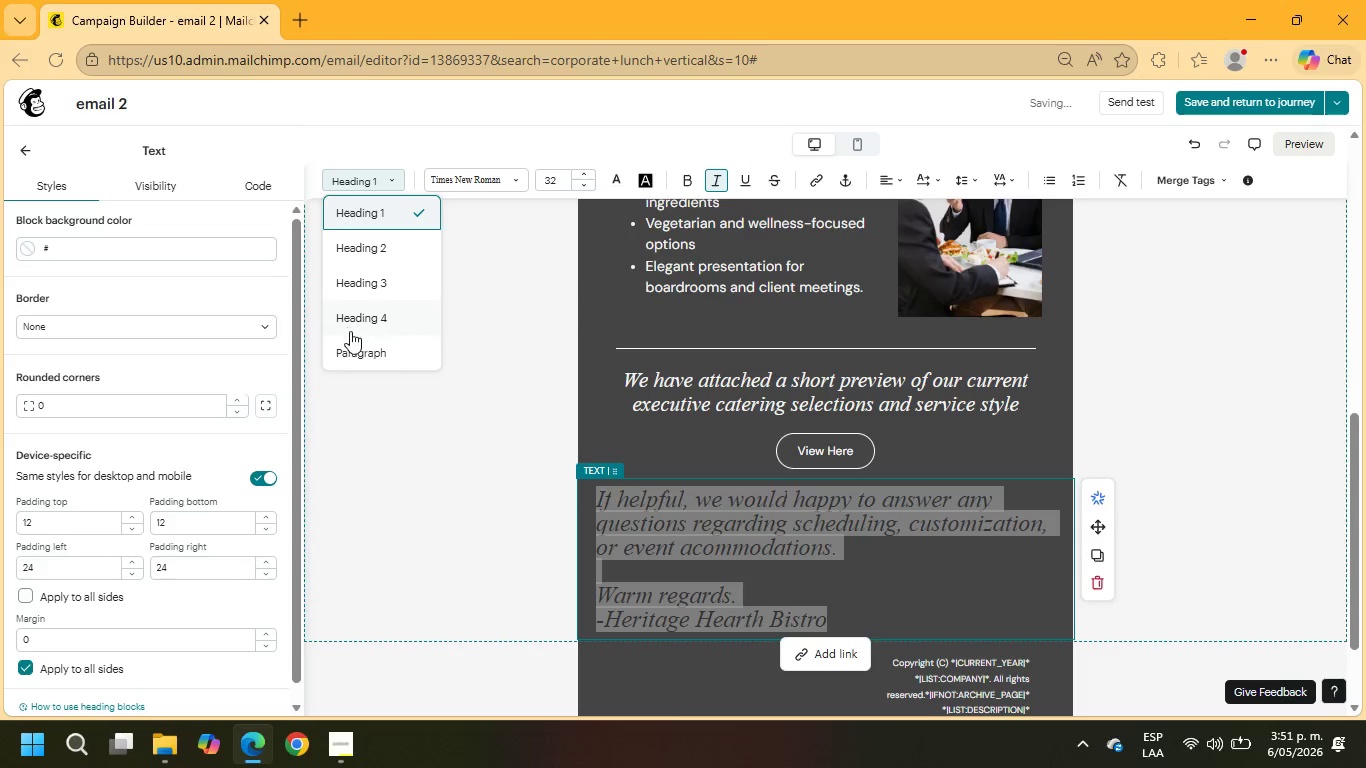 
left_click([354, 347])
 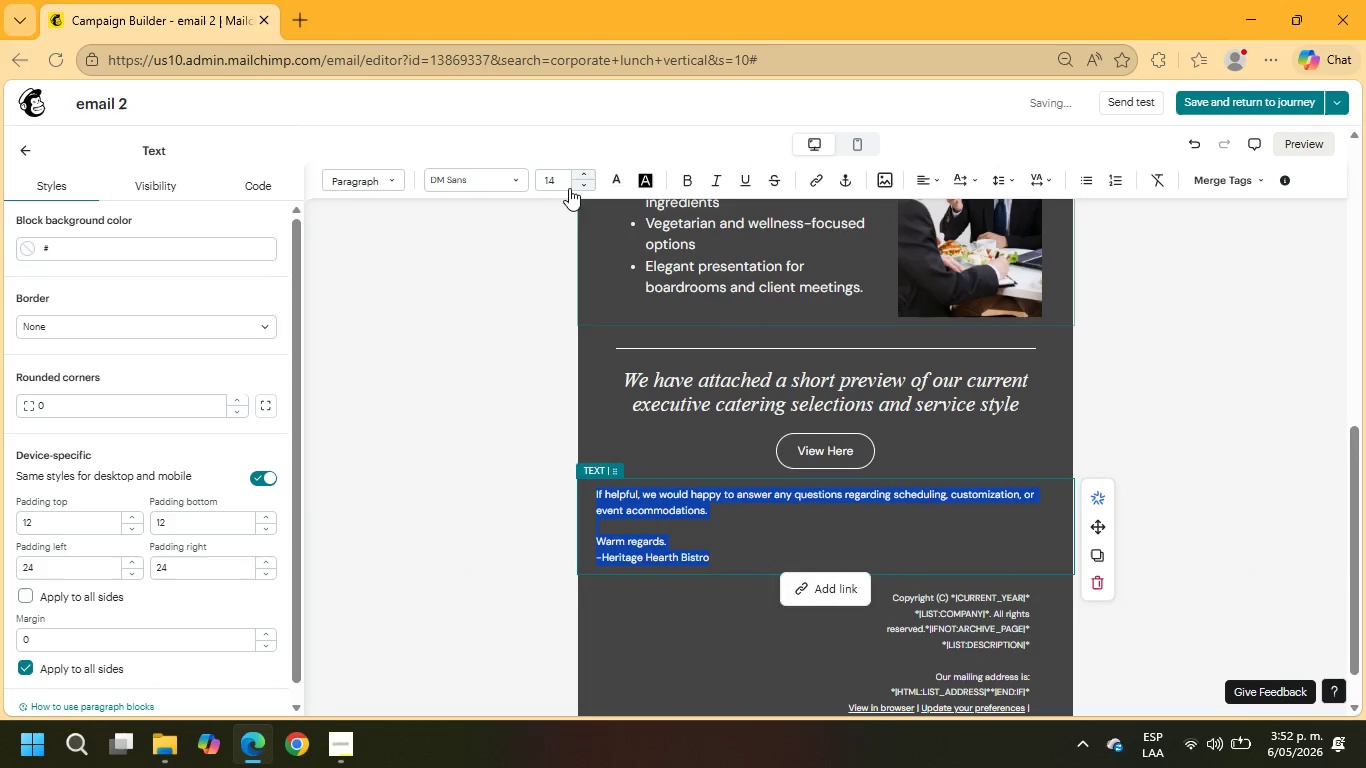 
left_click_drag(start_coordinate=[565, 185], to_coordinate=[527, 185])
 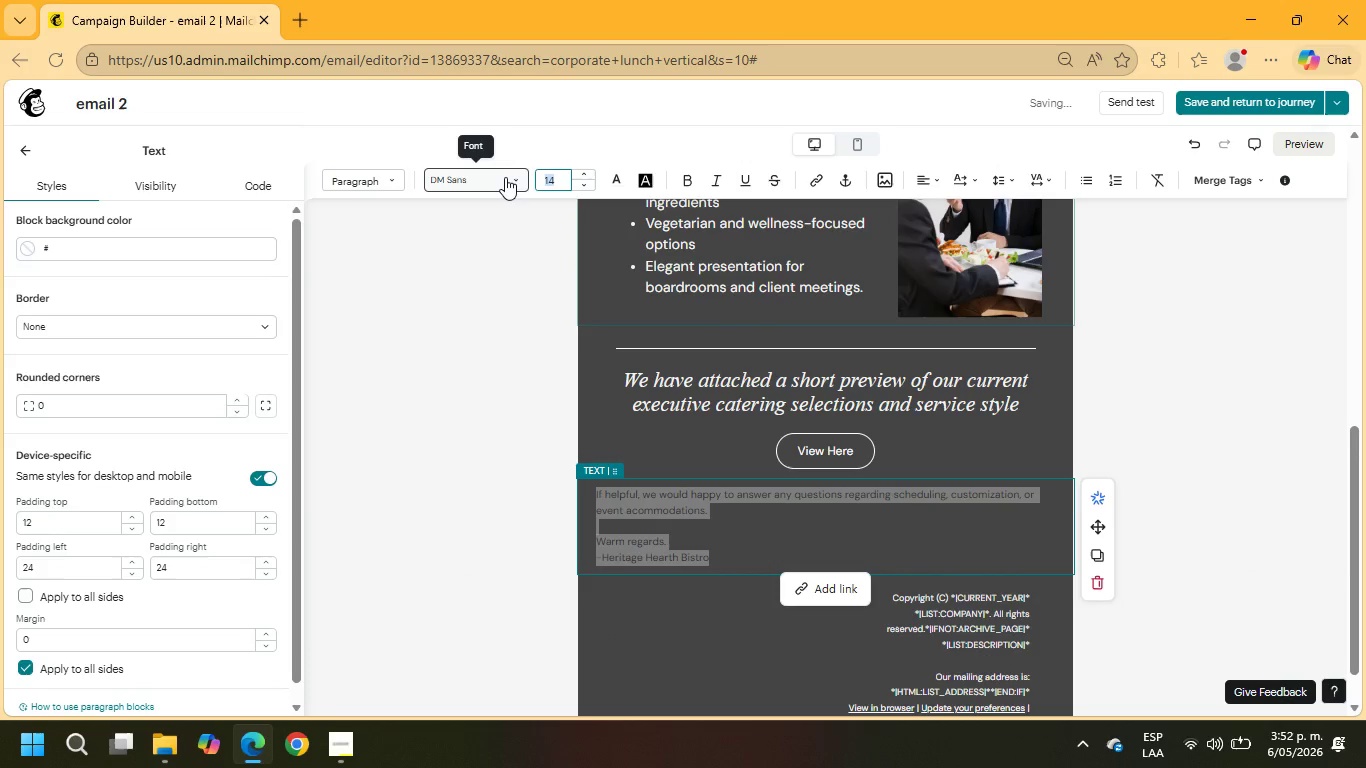 
key(Numpad1)
 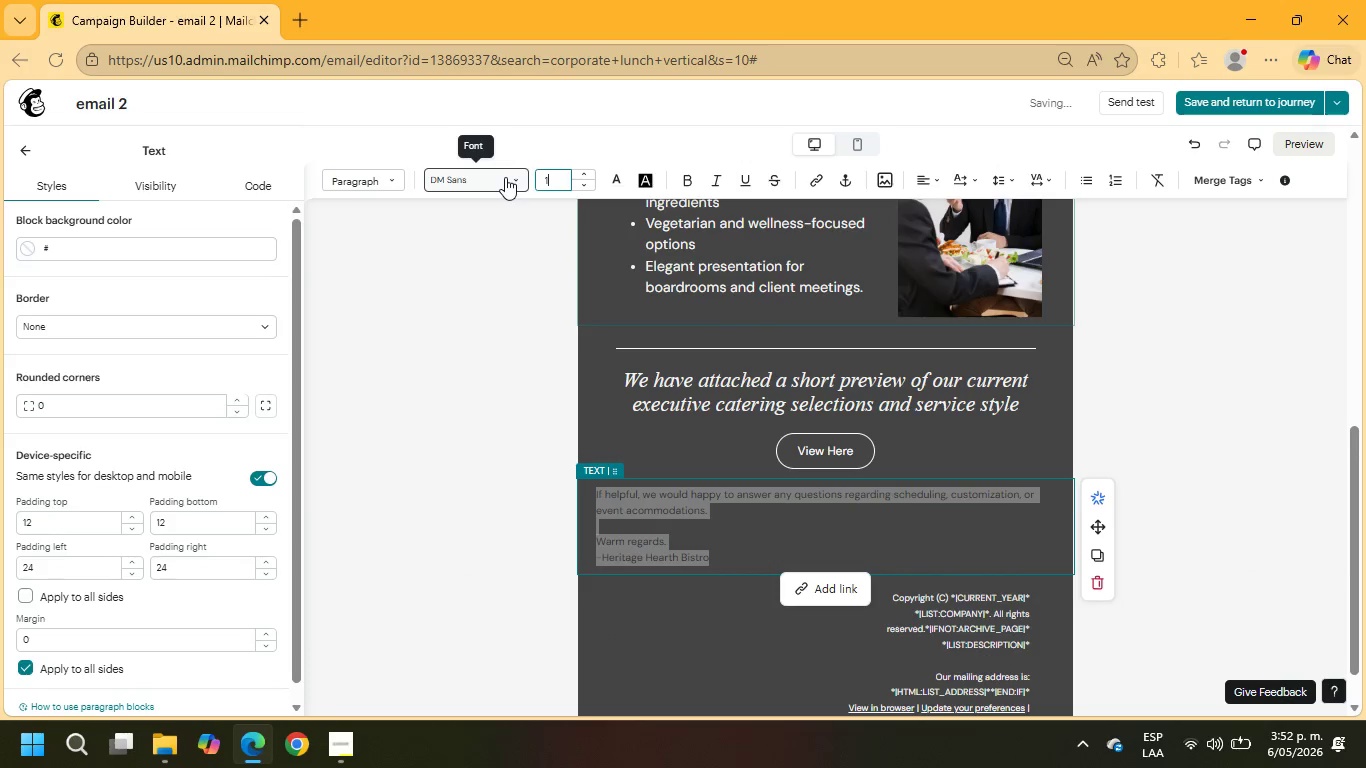 
key(Numpad8)
 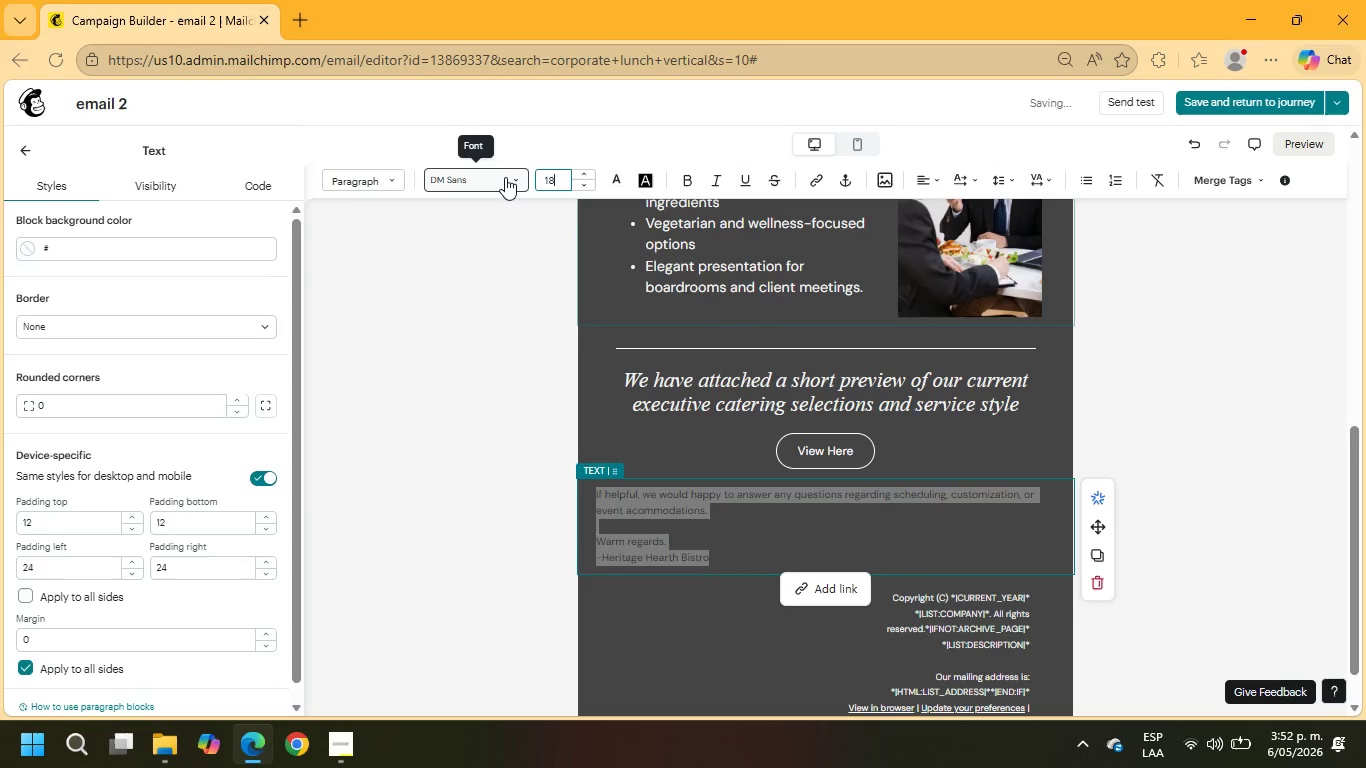 
key(NumpadEnter)
 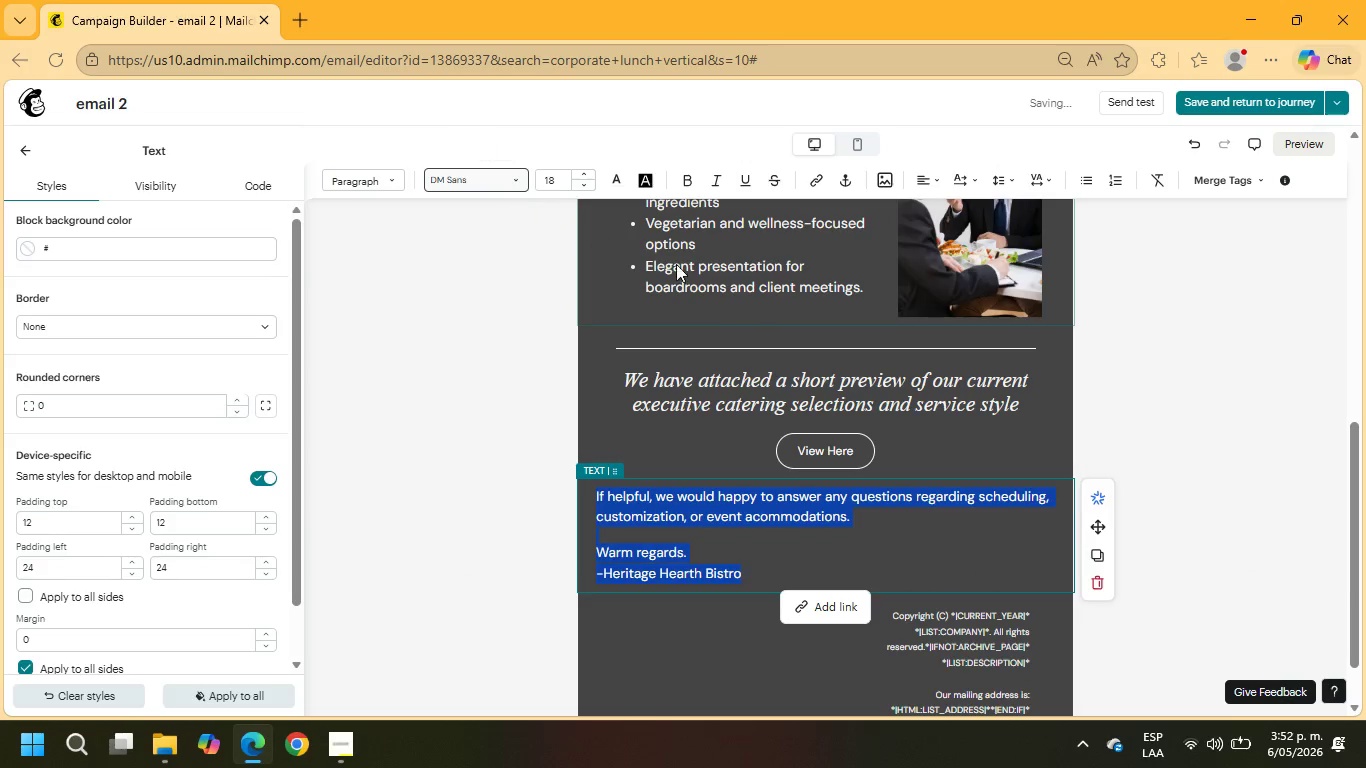 
left_click([692, 293])
 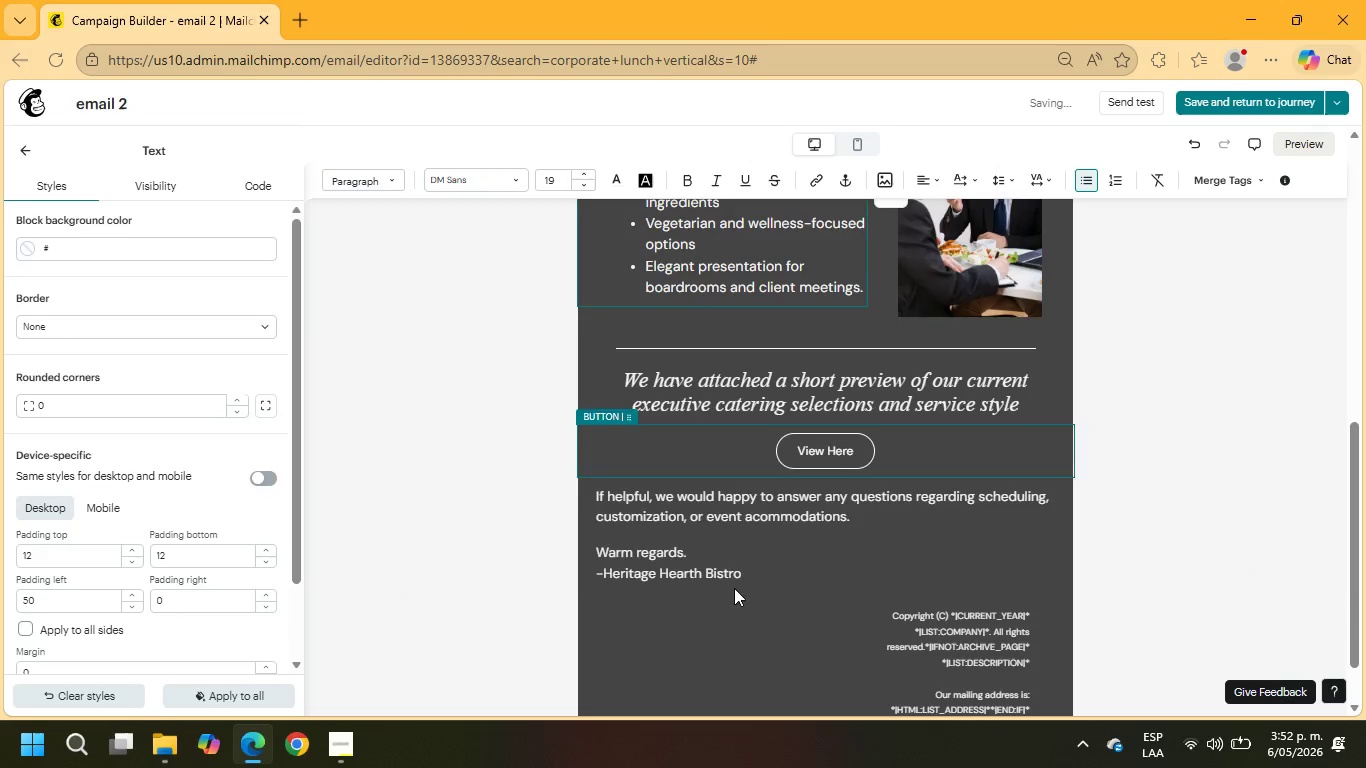 
left_click_drag(start_coordinate=[745, 578], to_coordinate=[577, 488])
 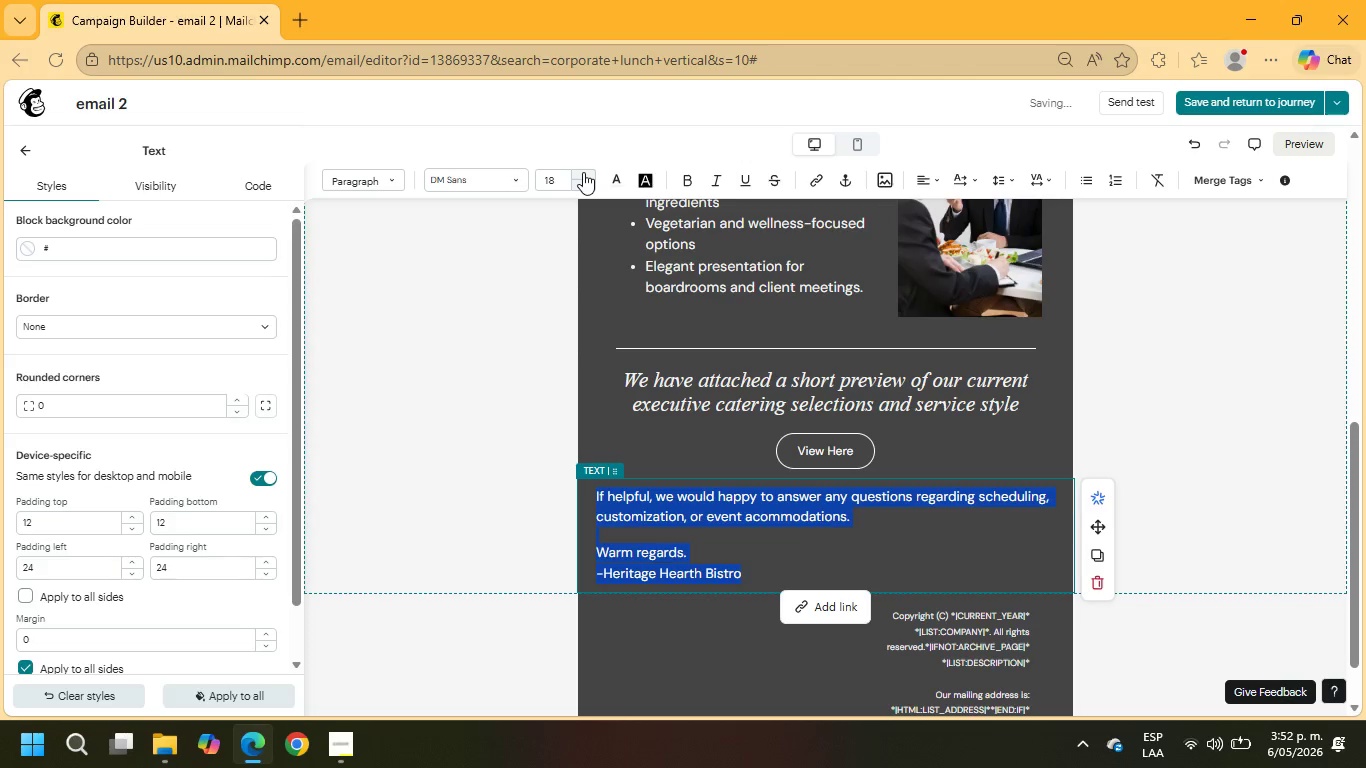 
left_click([583, 172])
 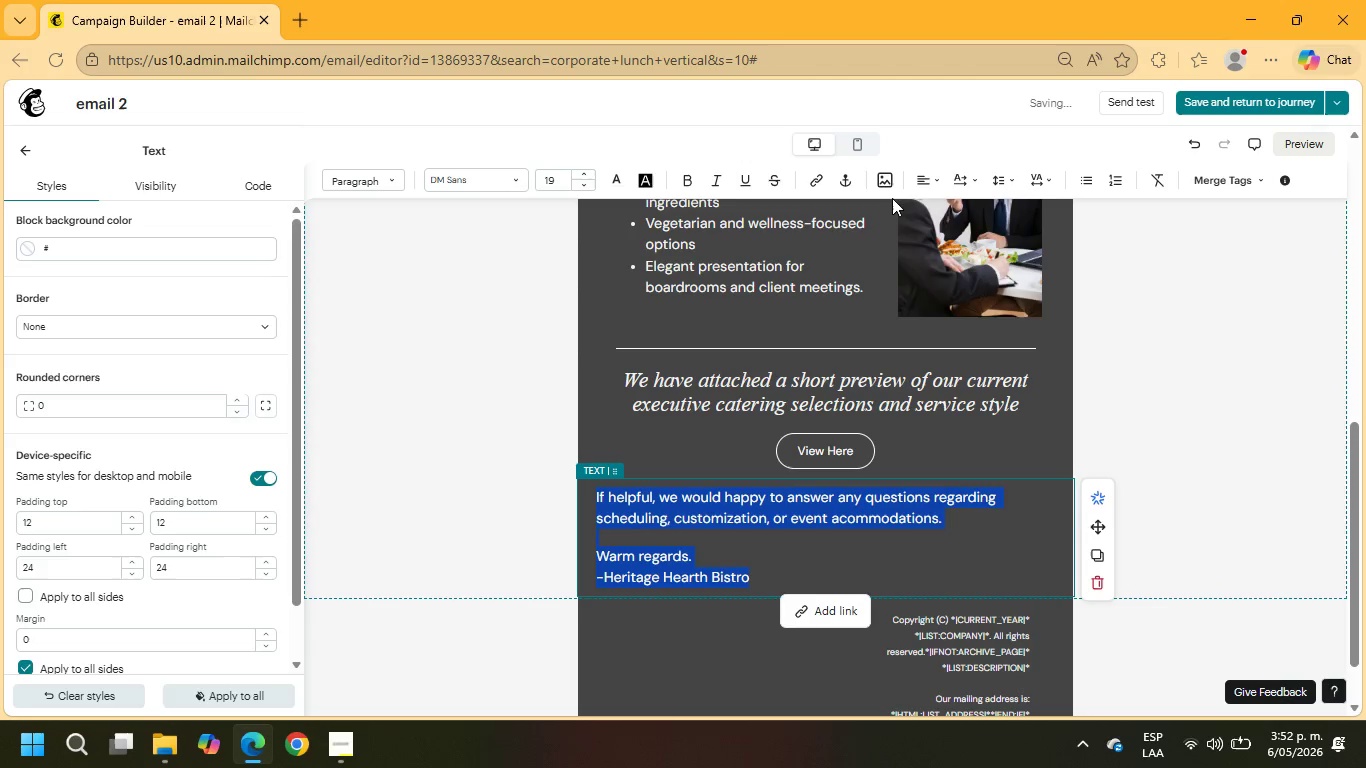 
left_click([923, 187])
 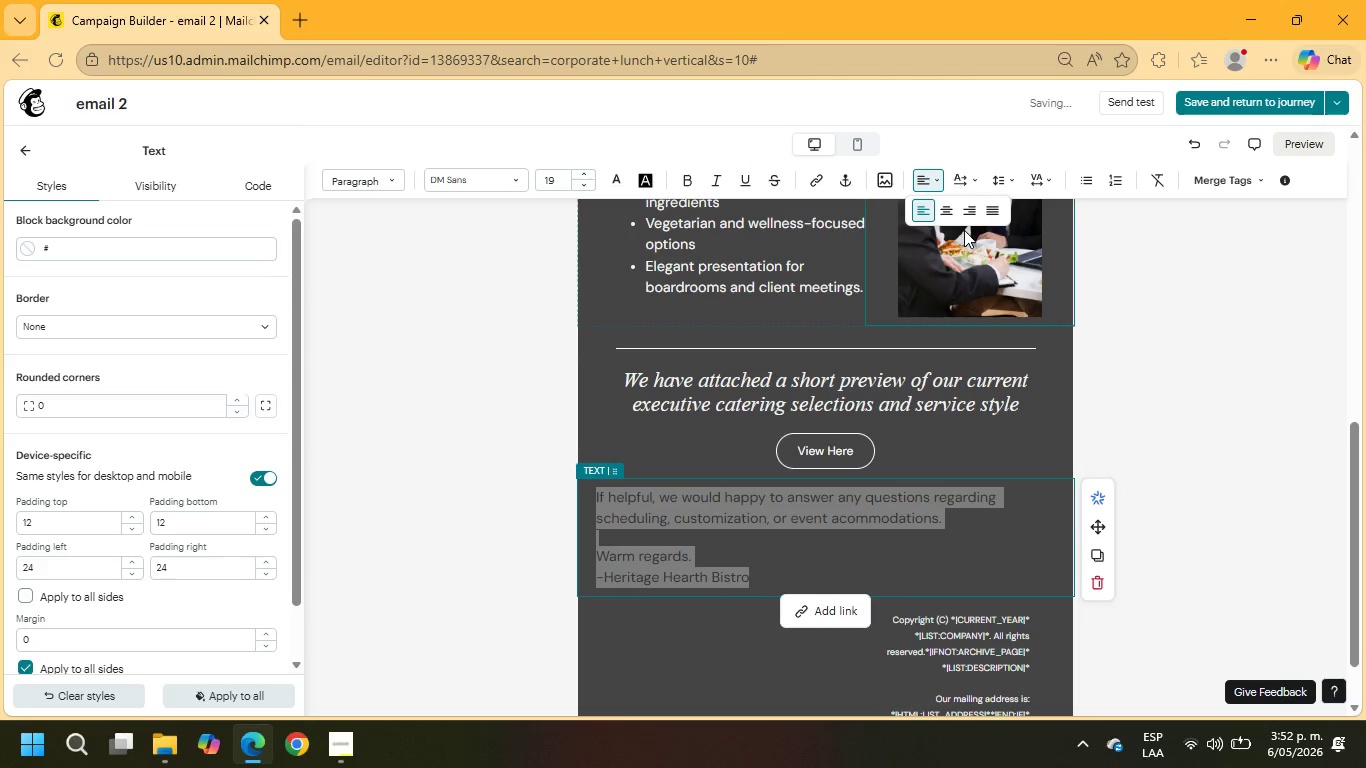 
left_click([944, 213])
 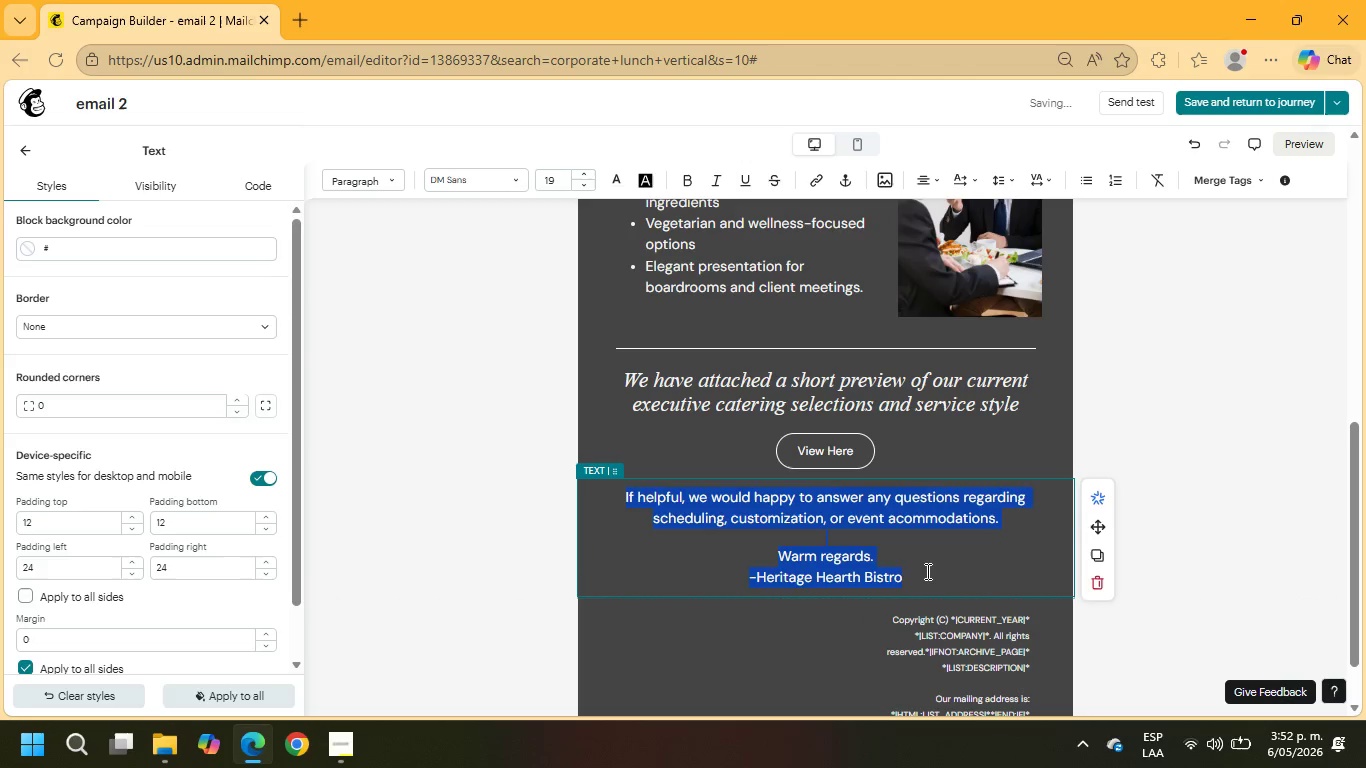 
left_click([928, 582])
 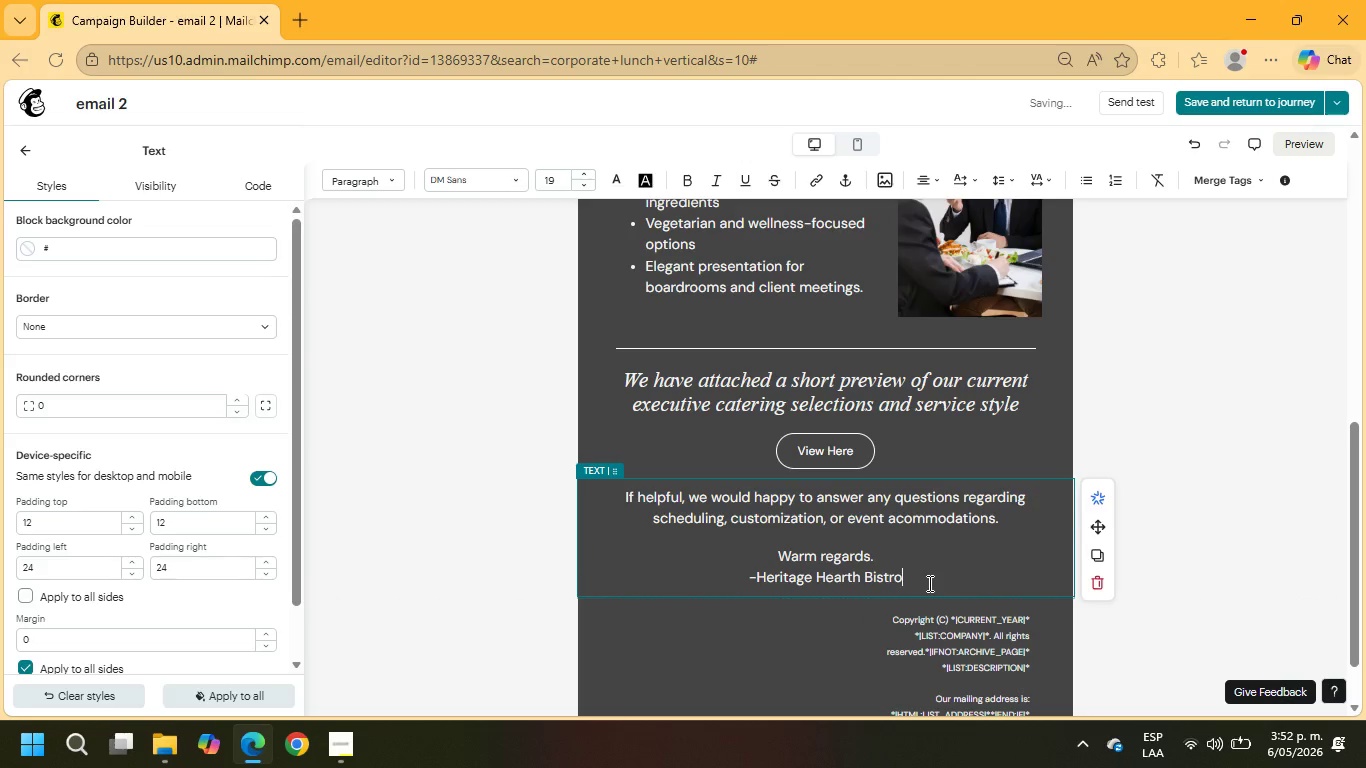 
left_click_drag(start_coordinate=[928, 583], to_coordinate=[755, 547])
 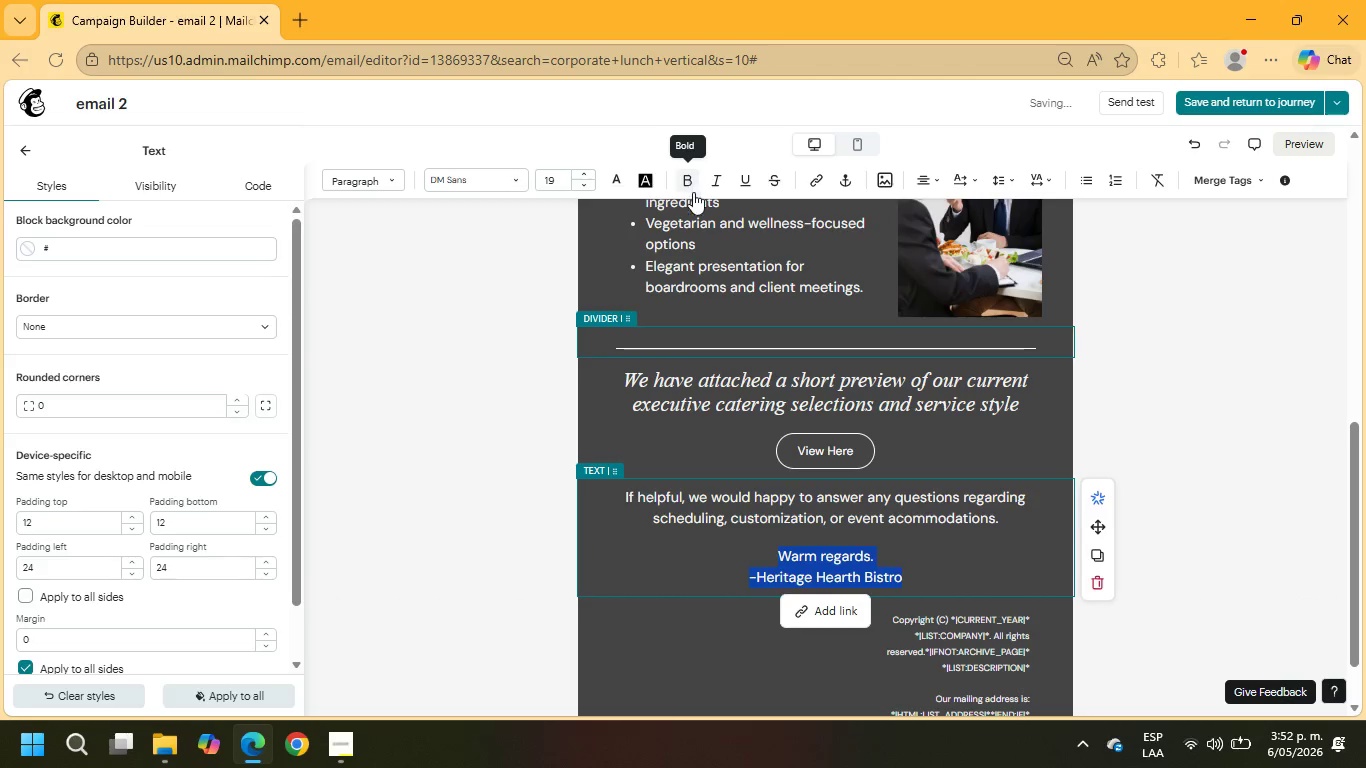 
left_click([1257, 359])
 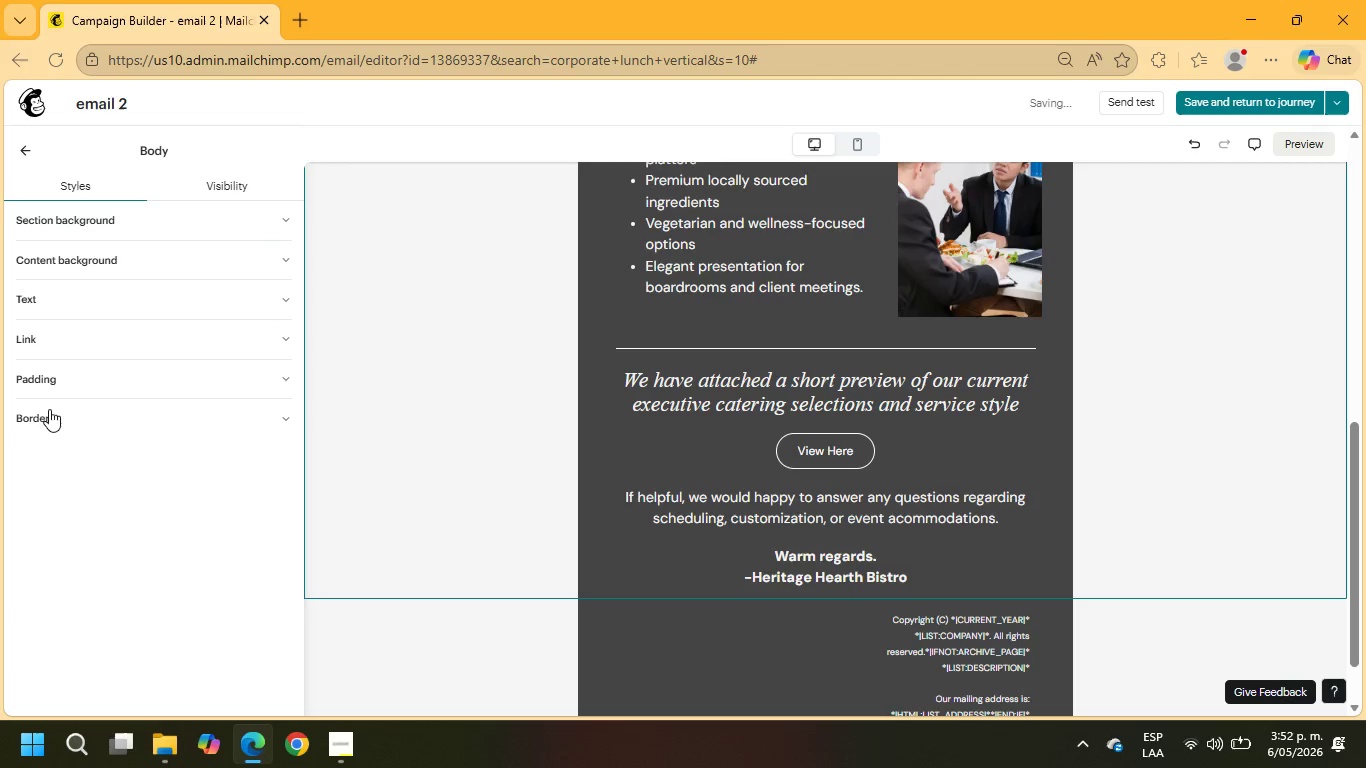 
left_click([19, 140])
 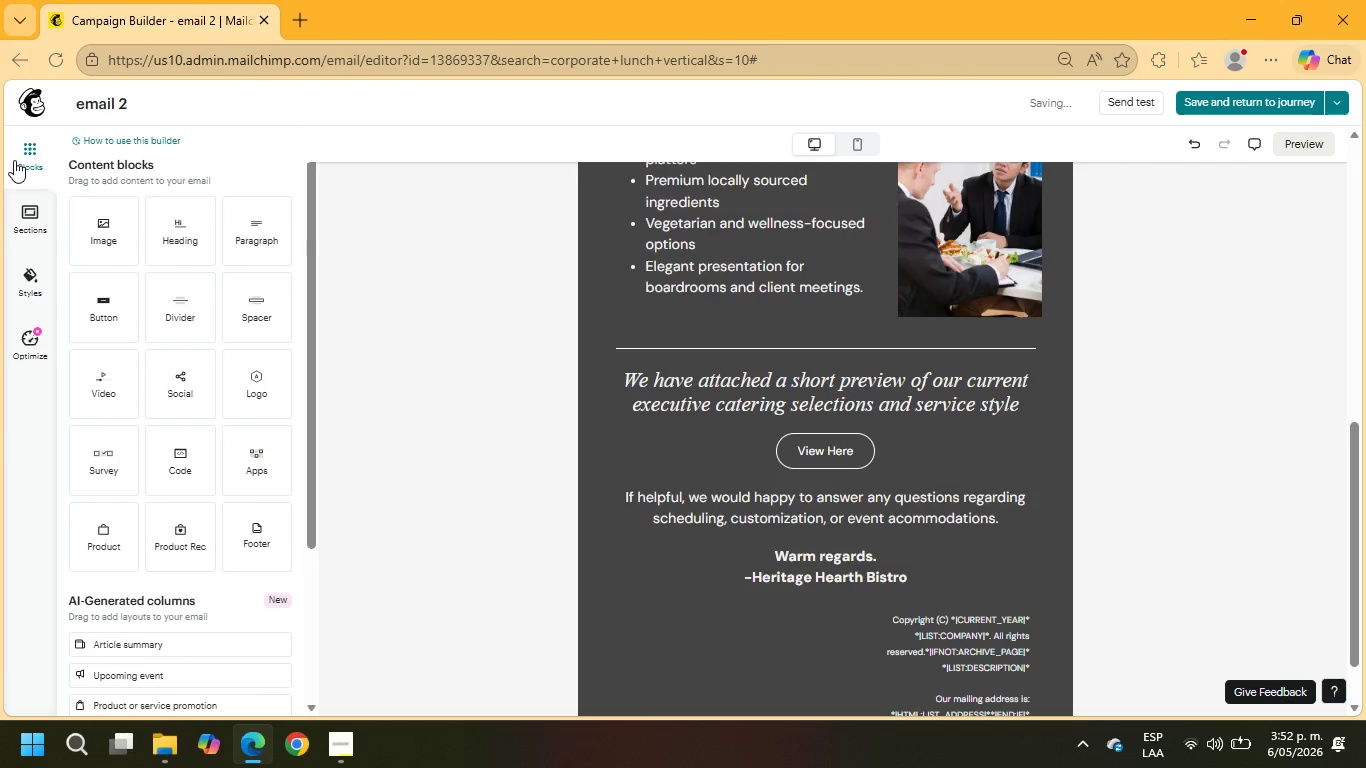 
scroll: coordinate [823, 388], scroll_direction: up, amount: 8.0
 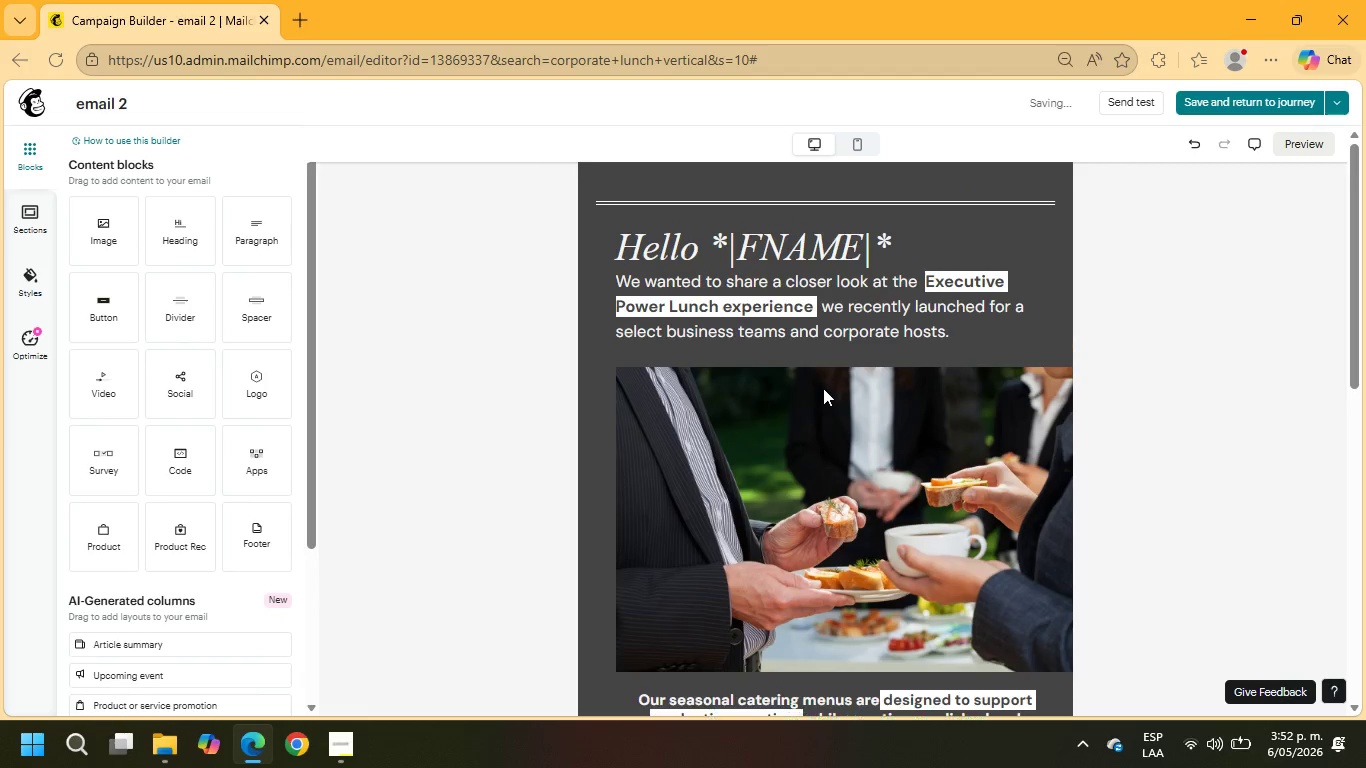 
scroll: coordinate [823, 388], scroll_direction: down, amount: 8.0
 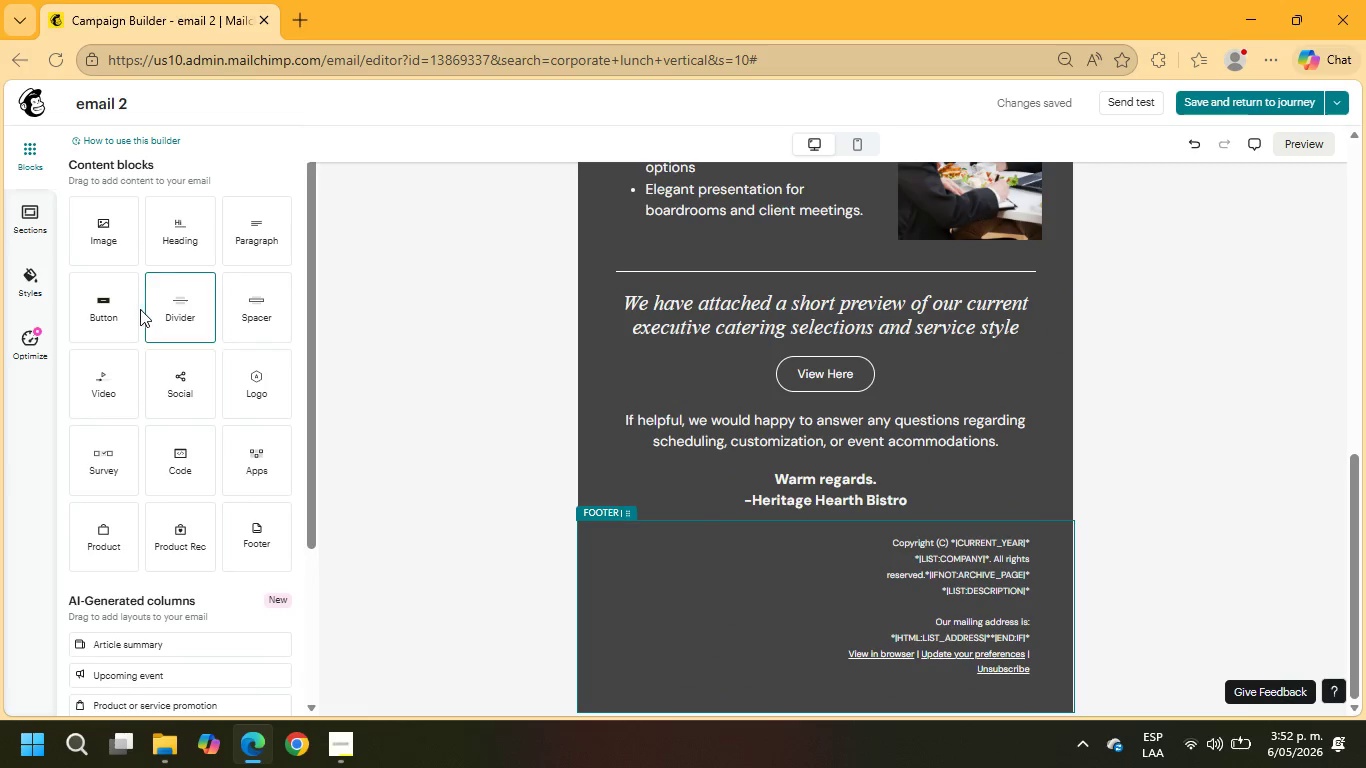 
left_click_drag(start_coordinate=[163, 321], to_coordinate=[765, 538])
 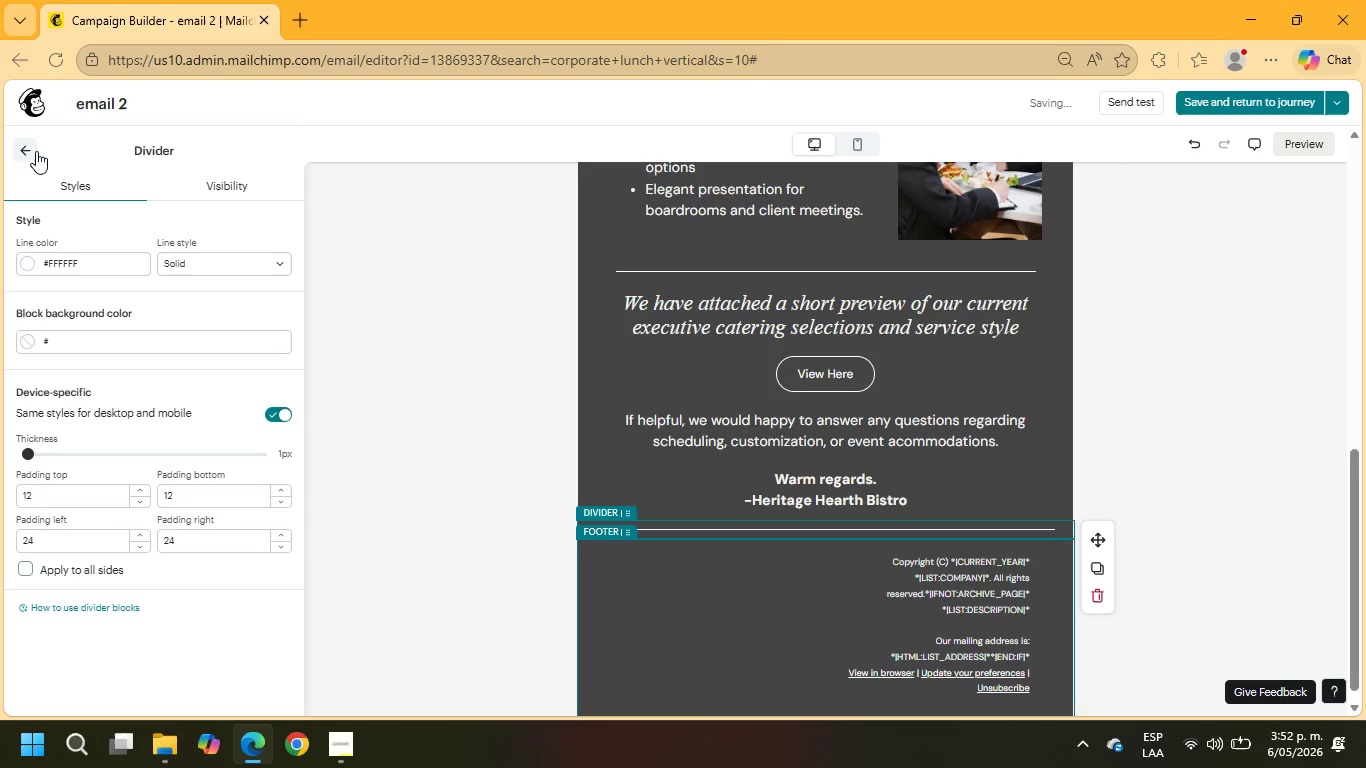 
left_click([26, 158])
 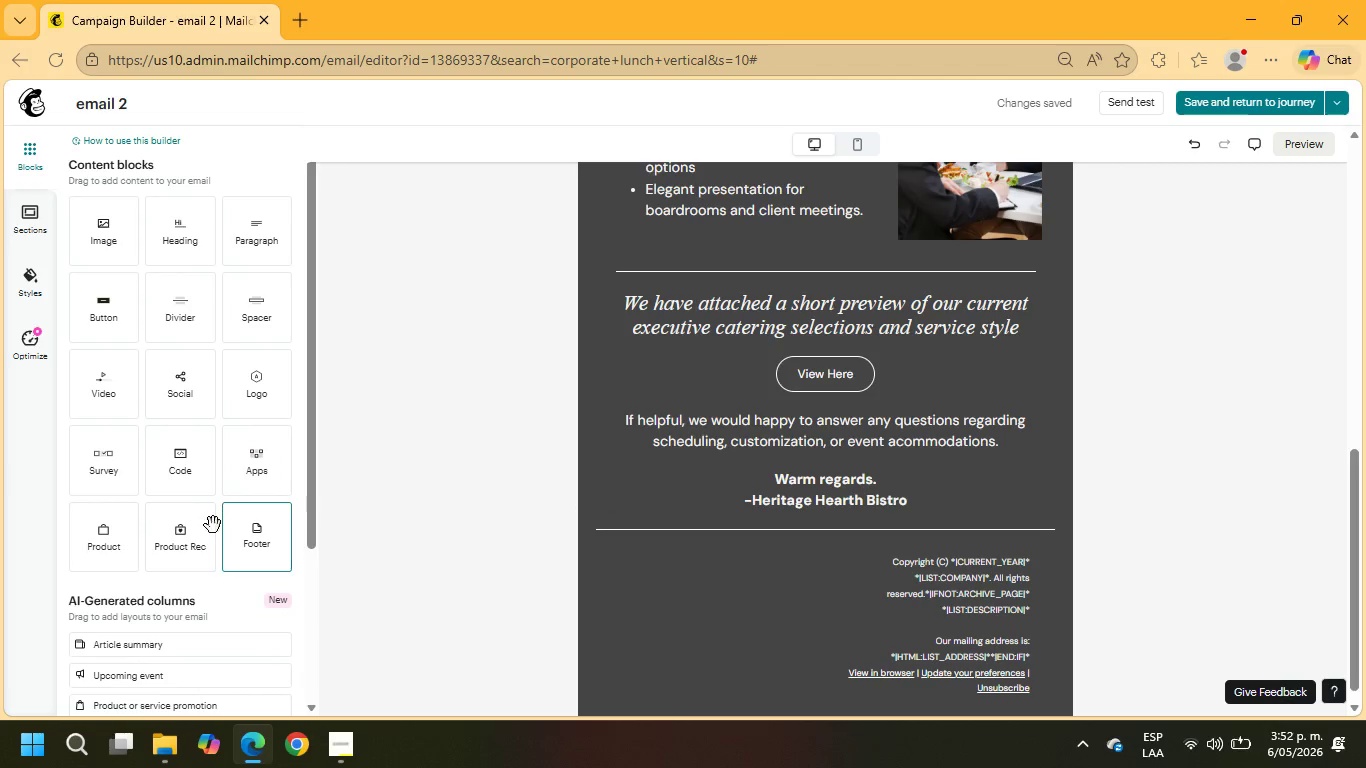 
left_click_drag(start_coordinate=[185, 398], to_coordinate=[698, 563])
 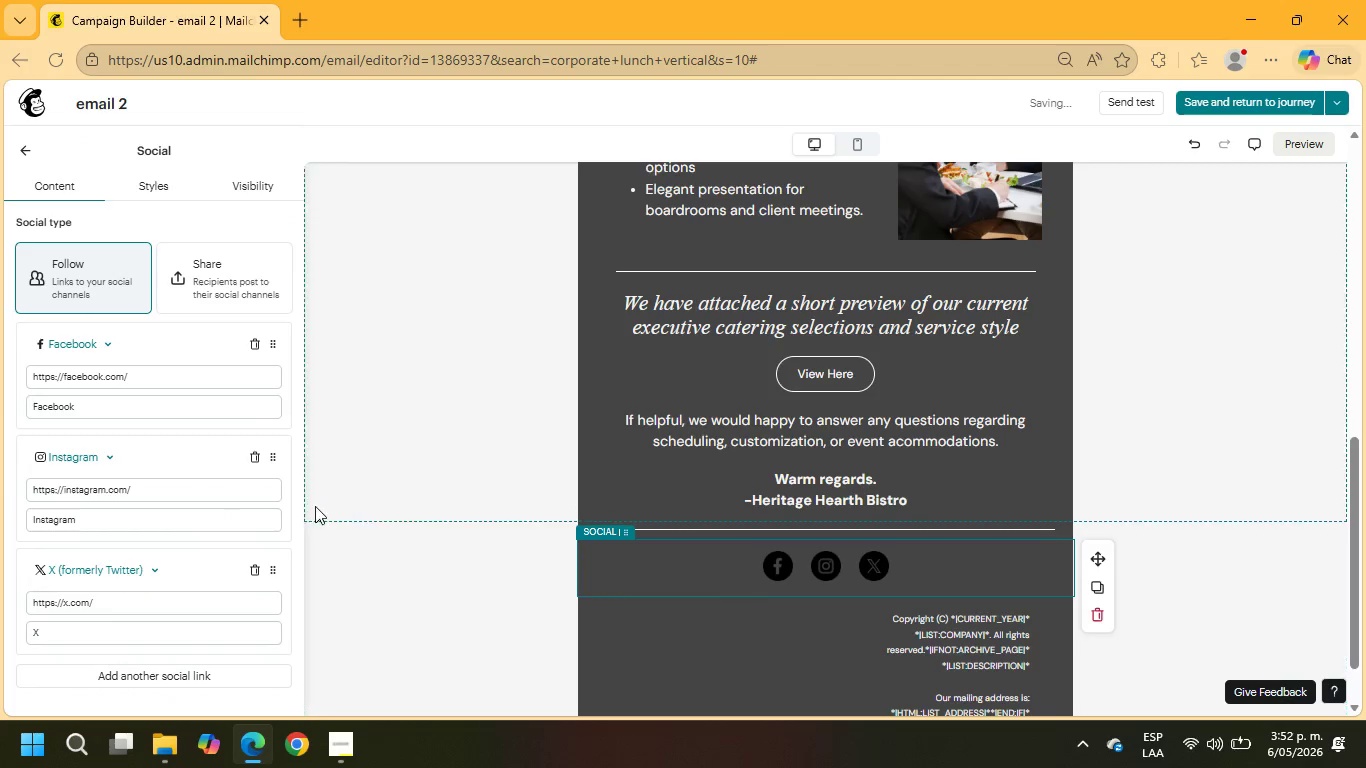 
scroll: coordinate [182, 439], scroll_direction: down, amount: 7.0
 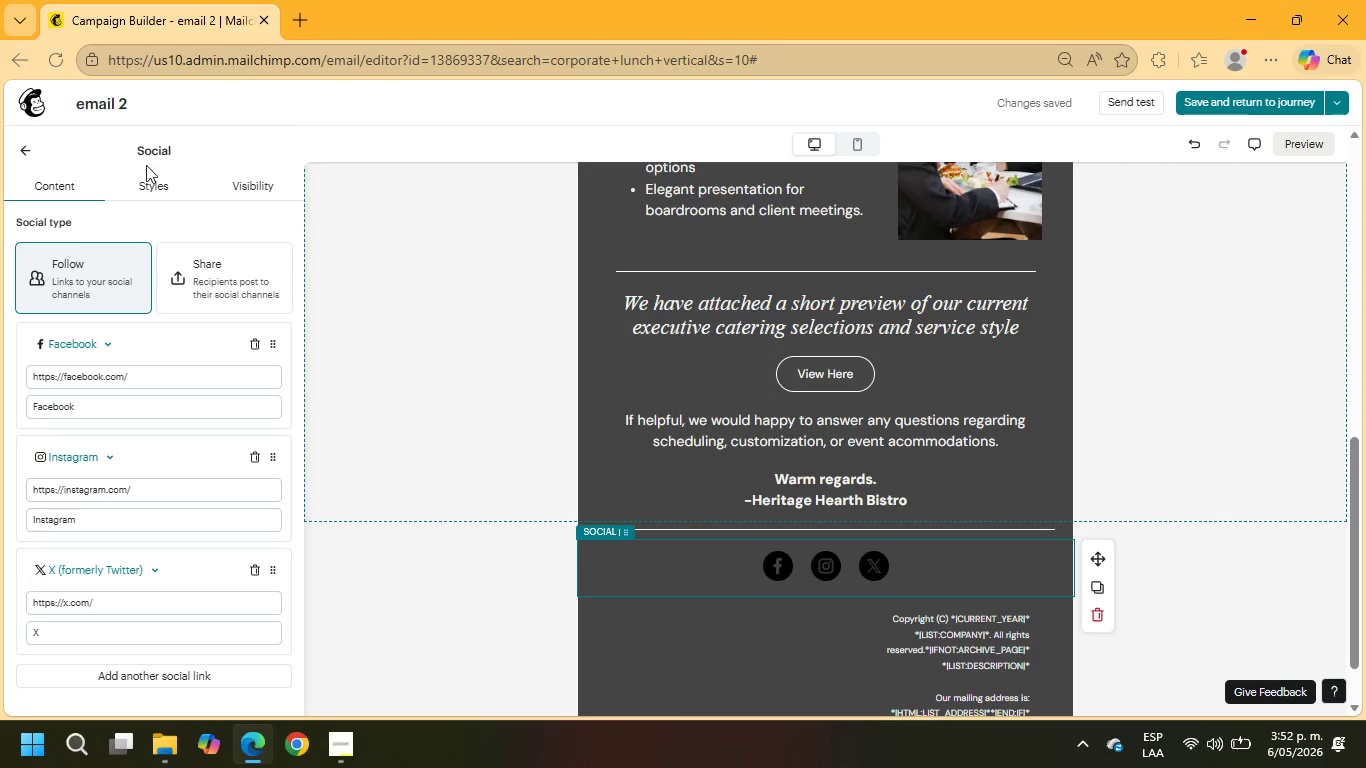 
left_click([146, 188])
 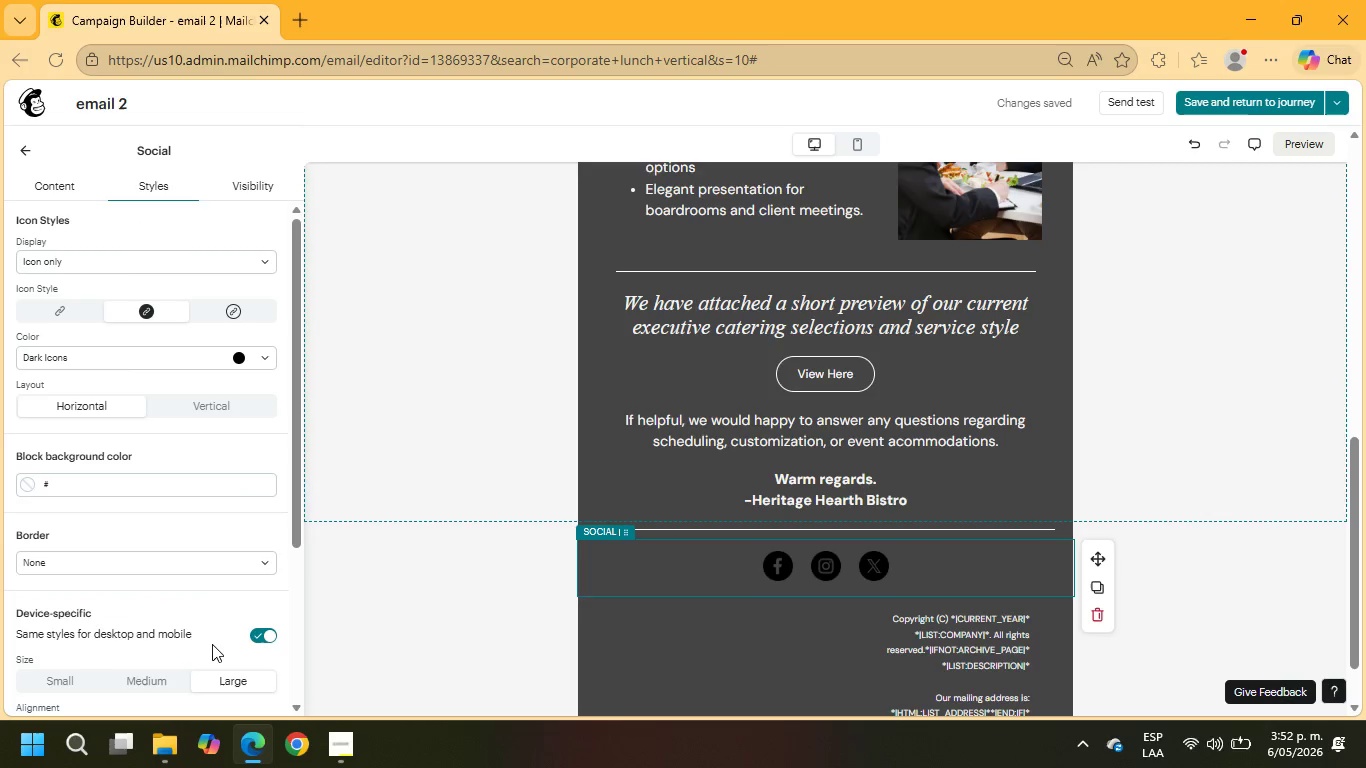 
scroll: coordinate [194, 460], scroll_direction: down, amount: 1.0
 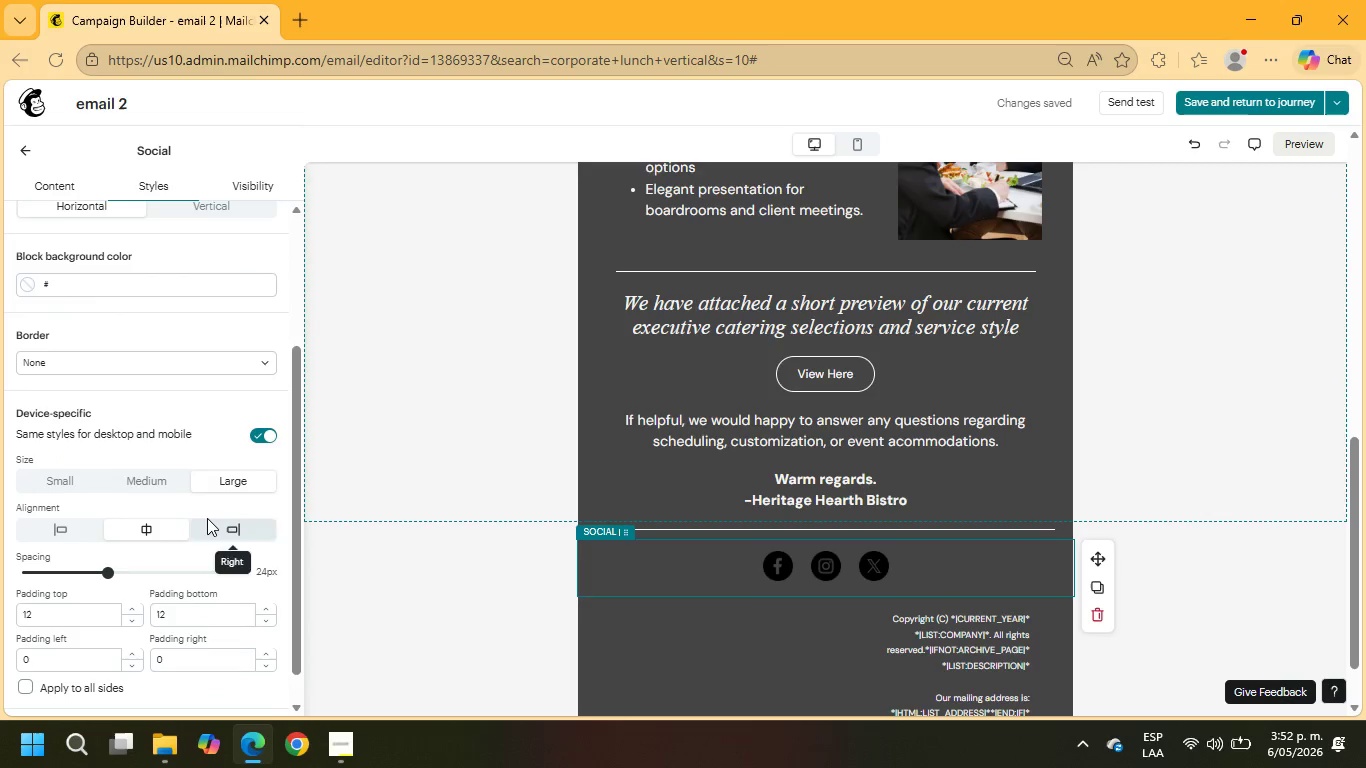 
left_click([227, 524])
 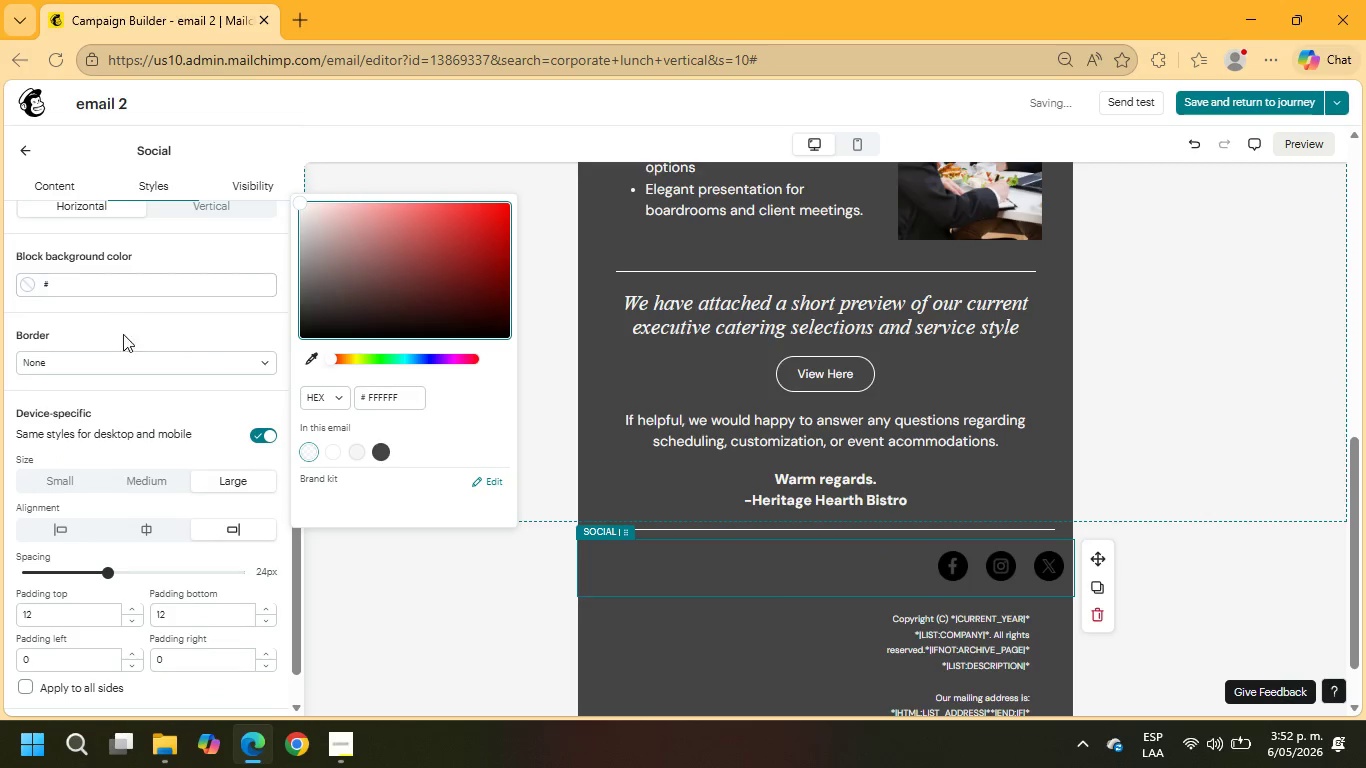 
scroll: coordinate [114, 342], scroll_direction: up, amount: 3.0
 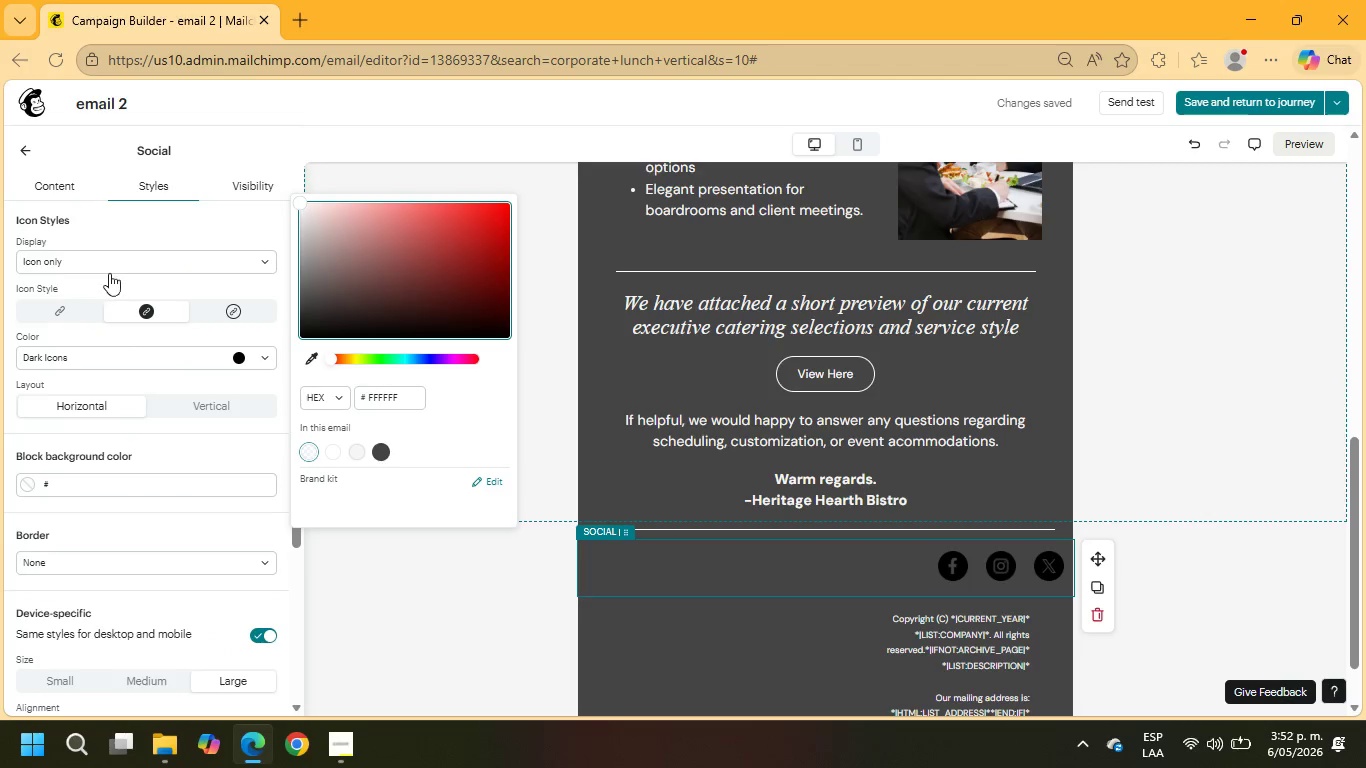 
left_click([105, 260])
 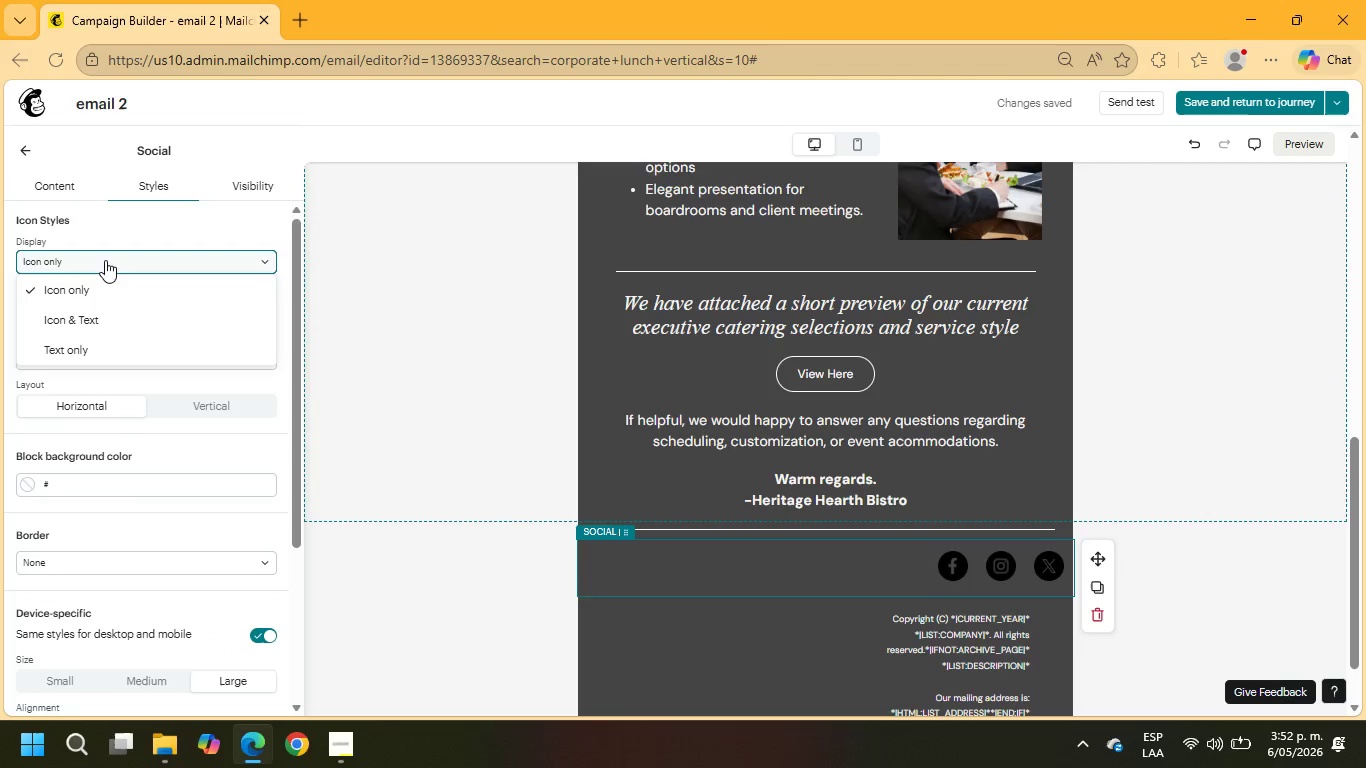 
left_click([105, 260])
 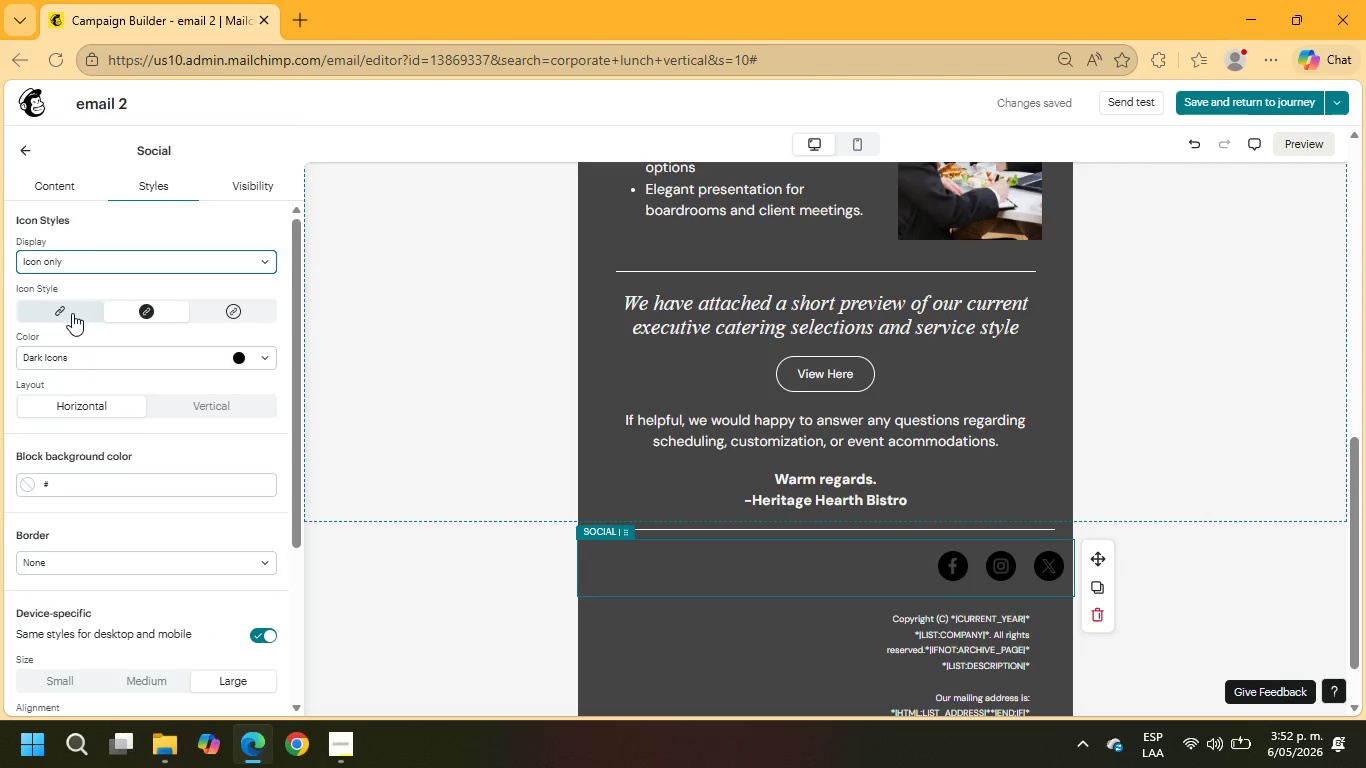 
scroll: coordinate [72, 313], scroll_direction: up, amount: 2.0
 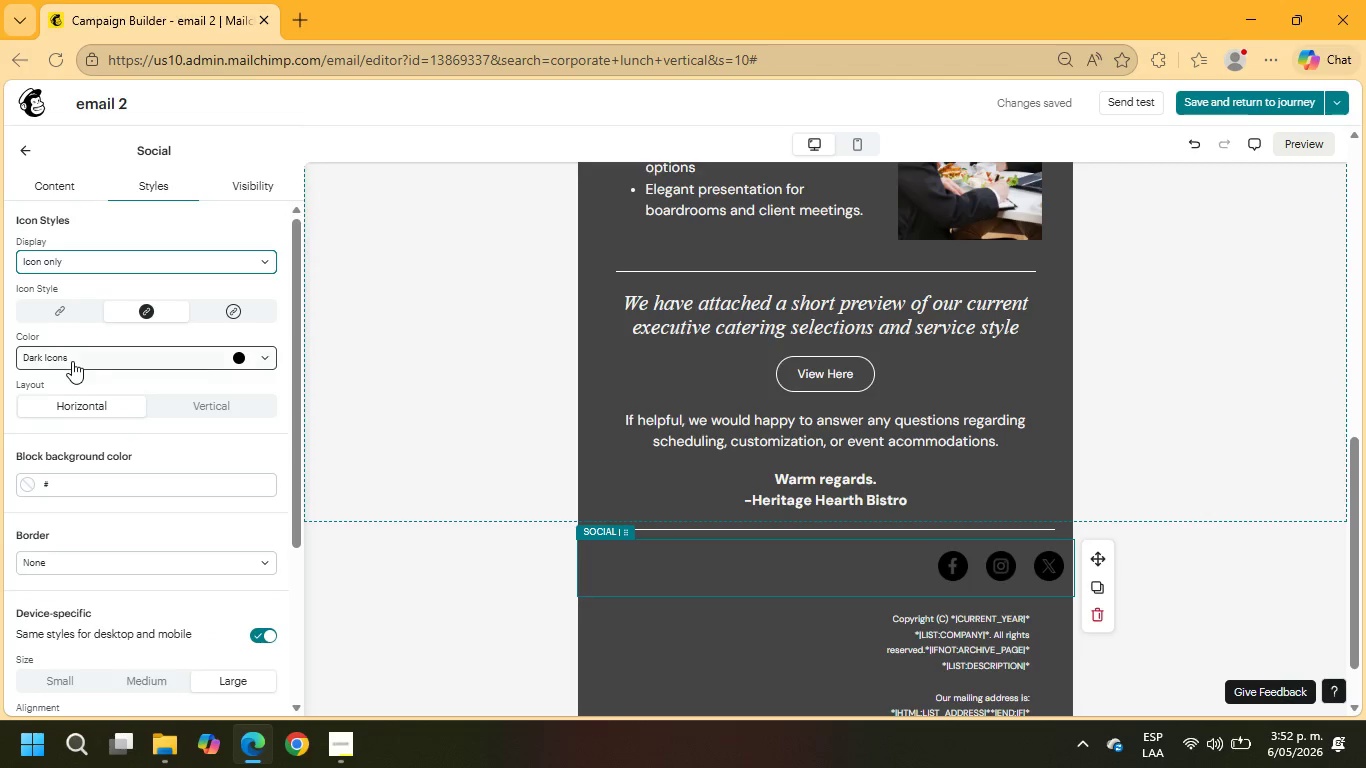 
left_click([72, 358])
 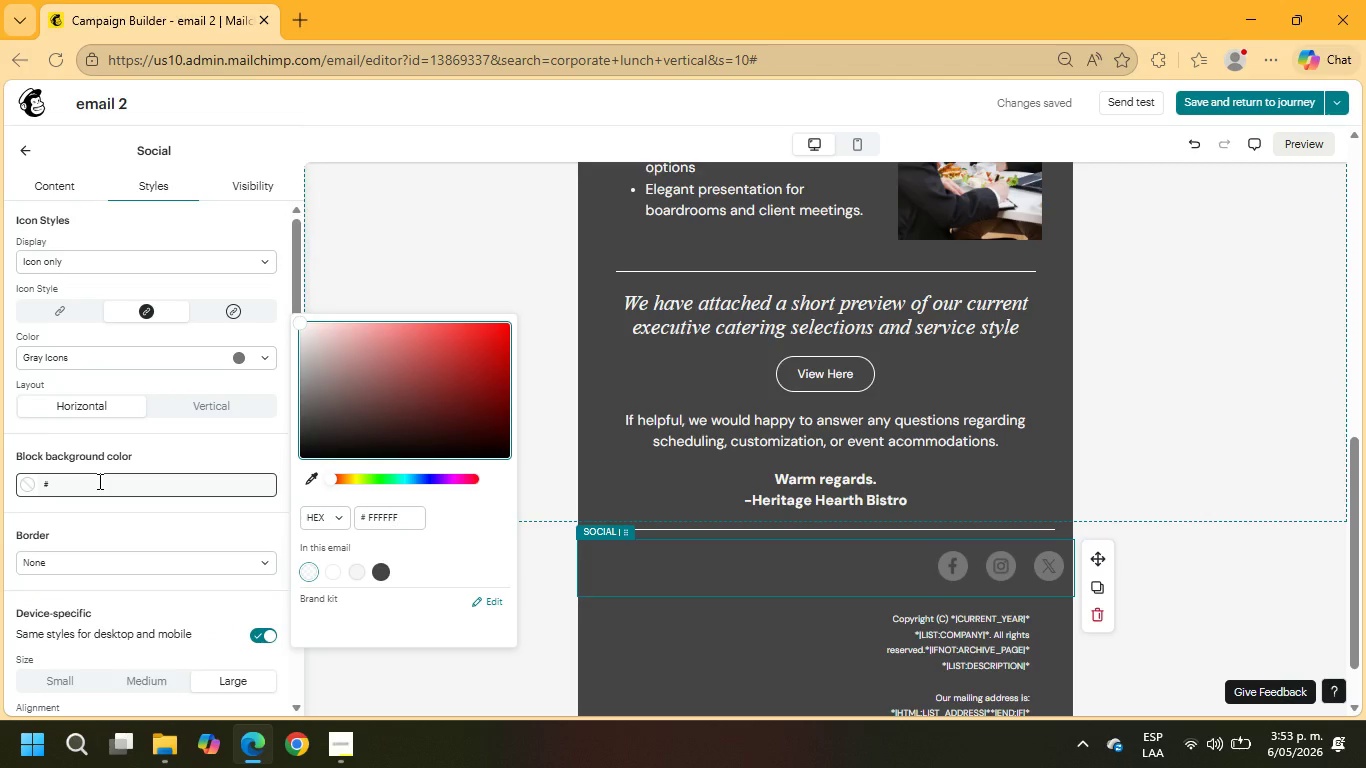 
wait(7.12)
 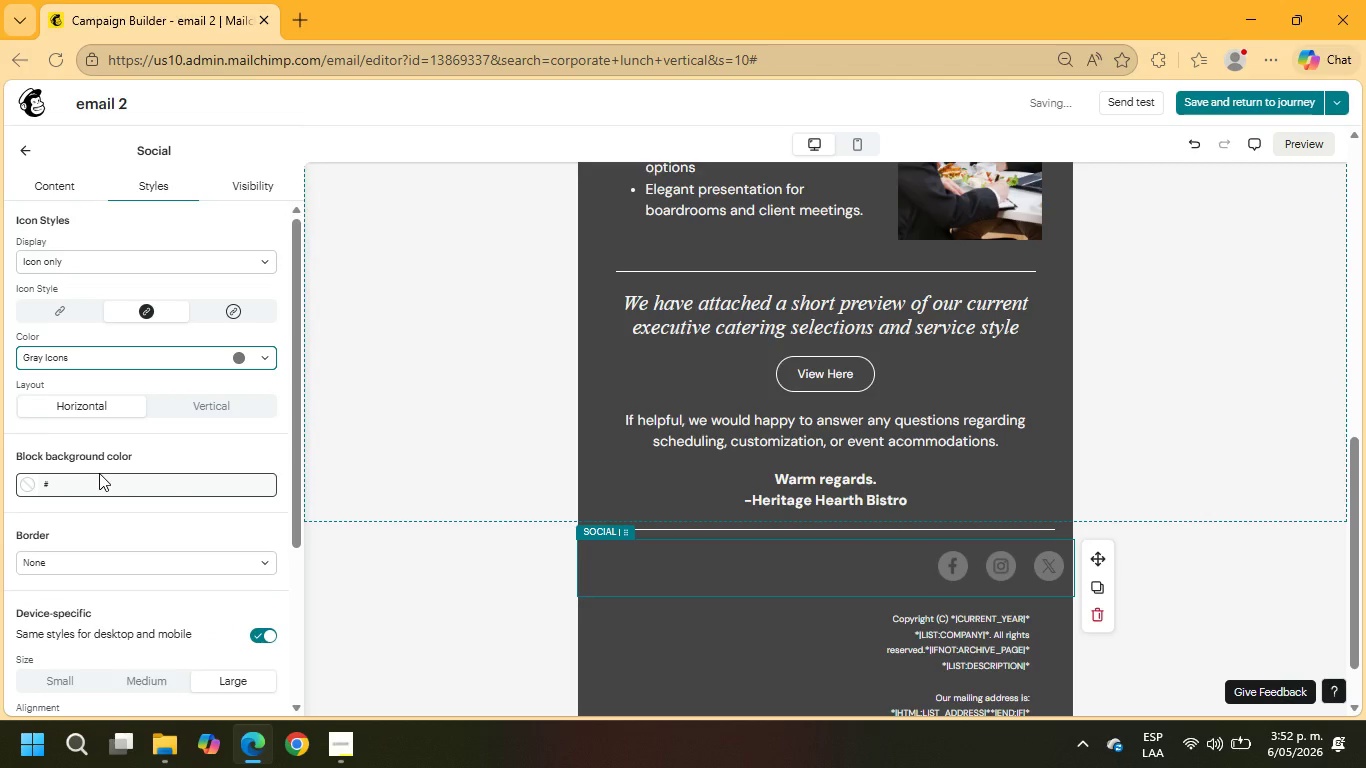 
left_click([102, 362])
 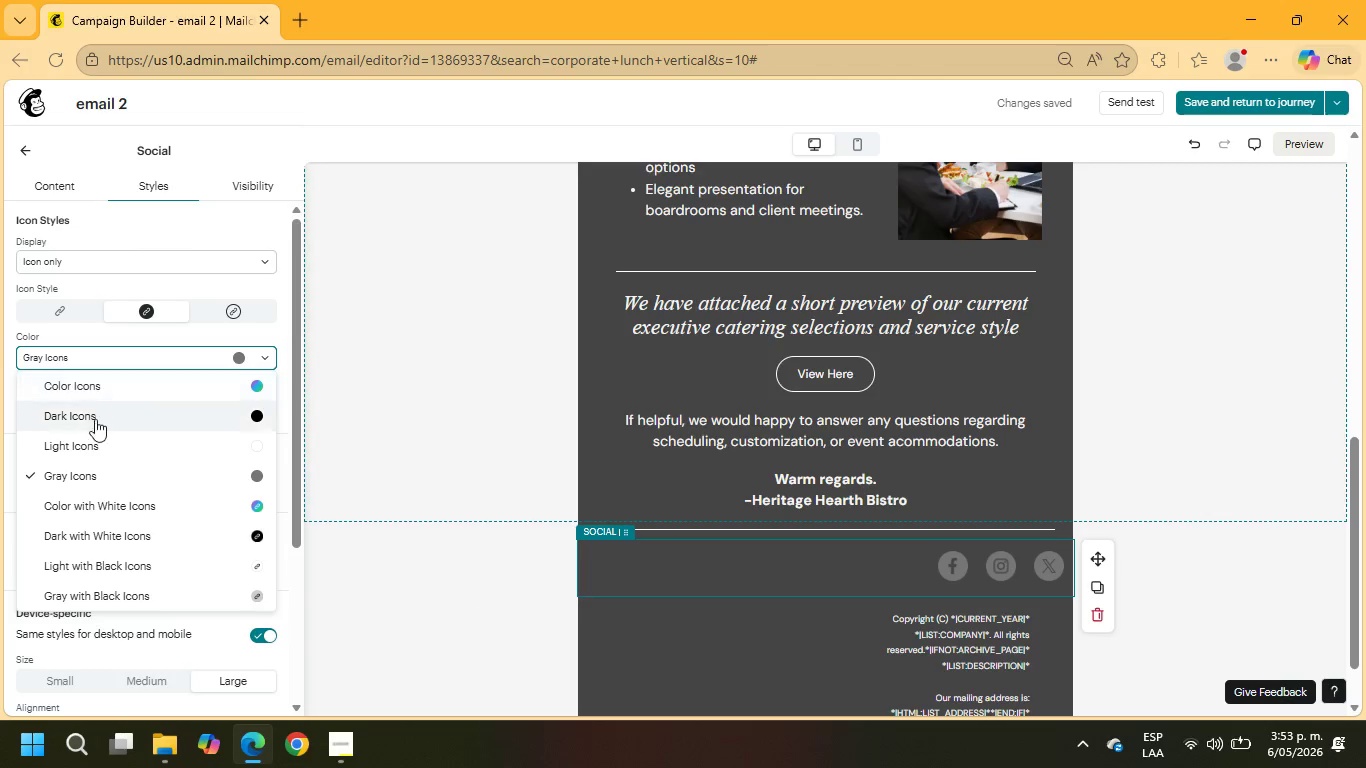 
left_click([95, 440])
 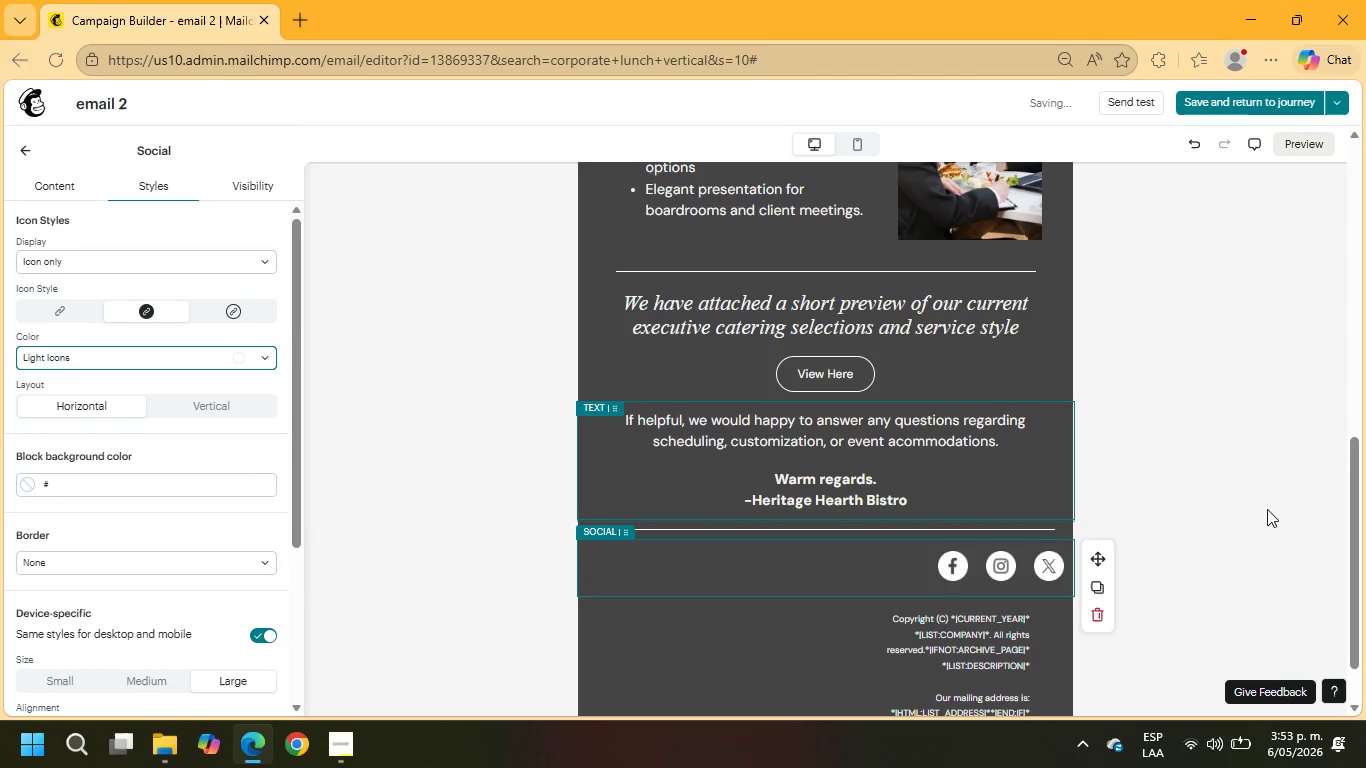 
left_click([1333, 394])
 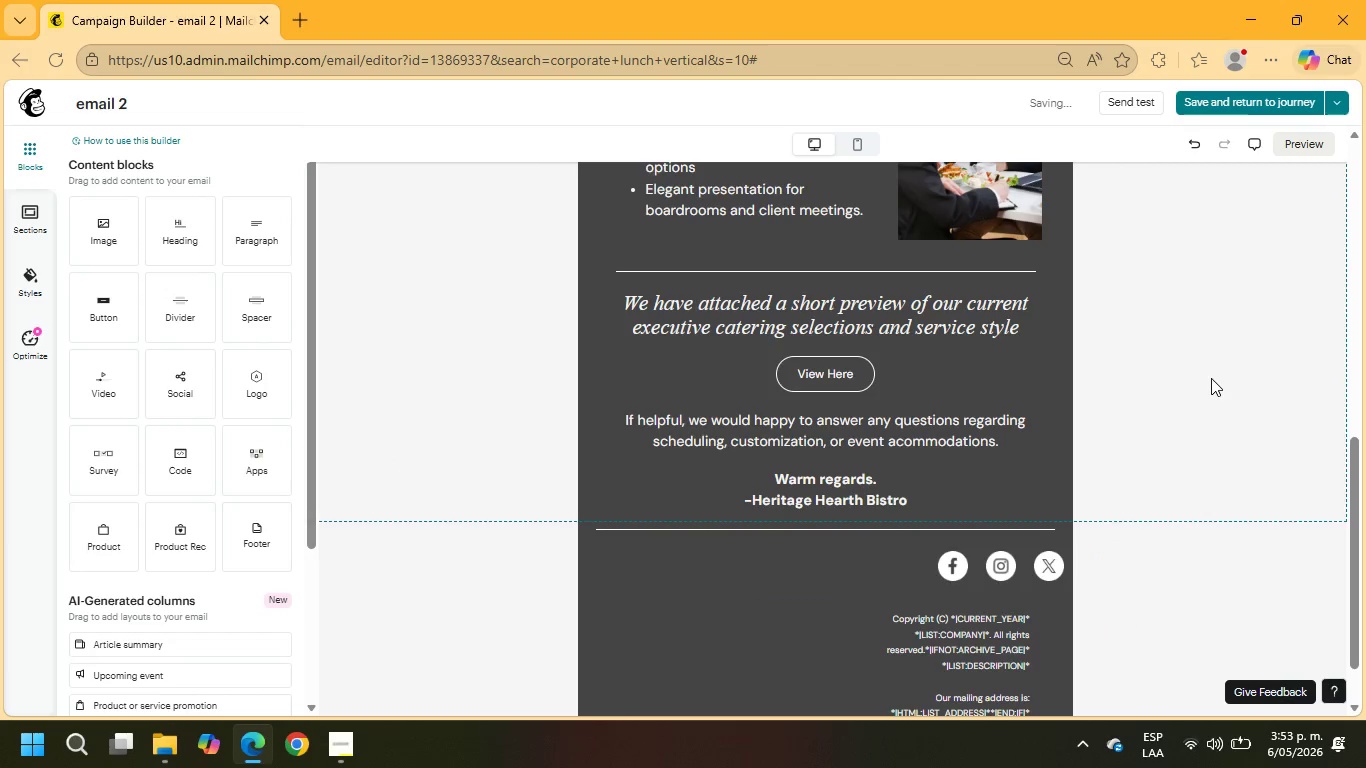 
scroll: coordinate [1211, 379], scroll_direction: up, amount: 10.0
 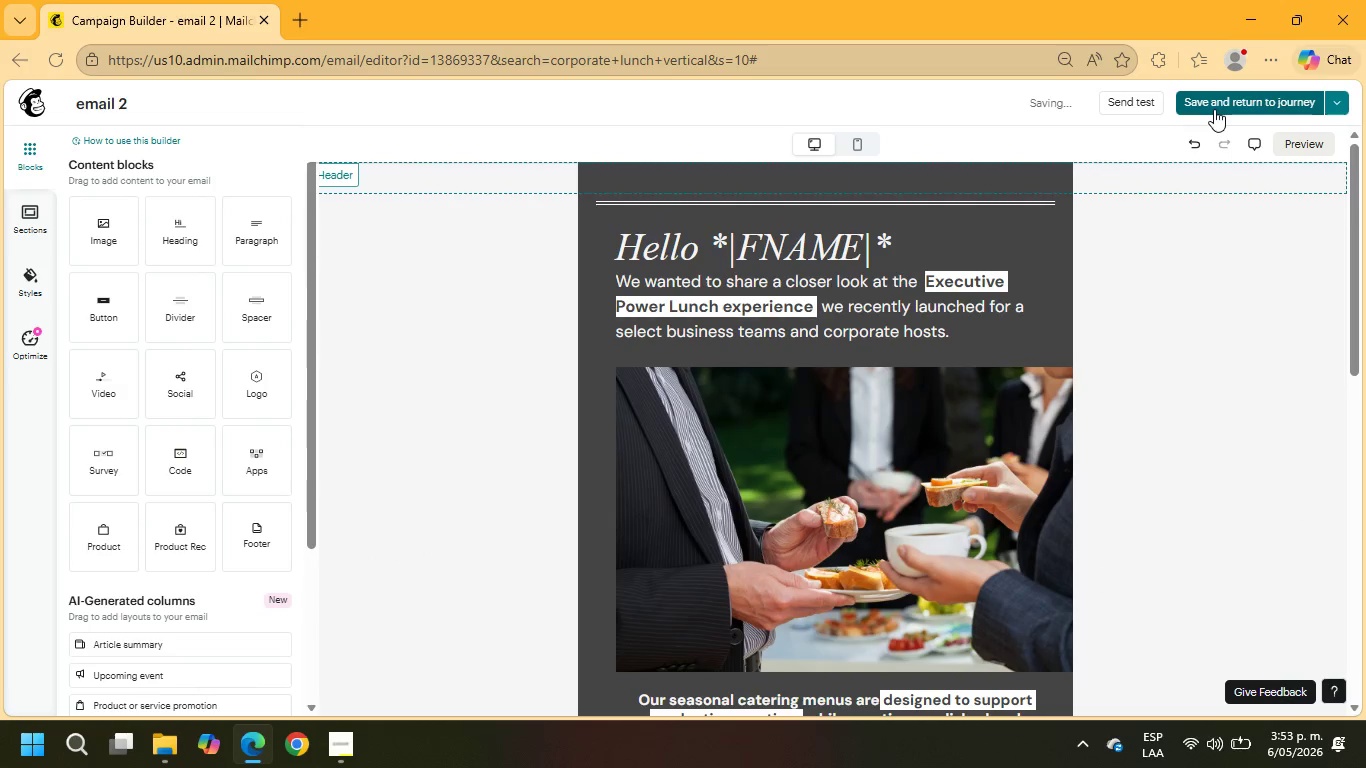 
left_click([1215, 109])
 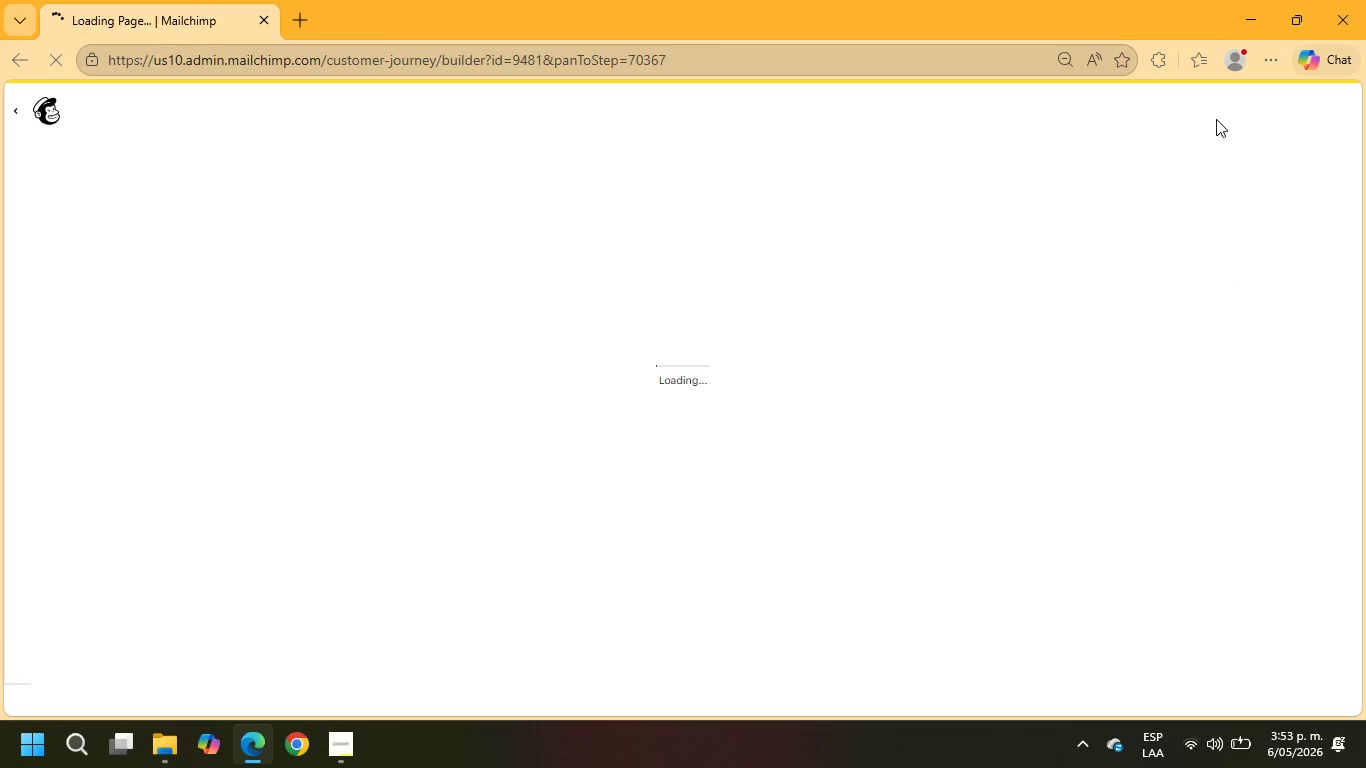 
wait(9.0)
 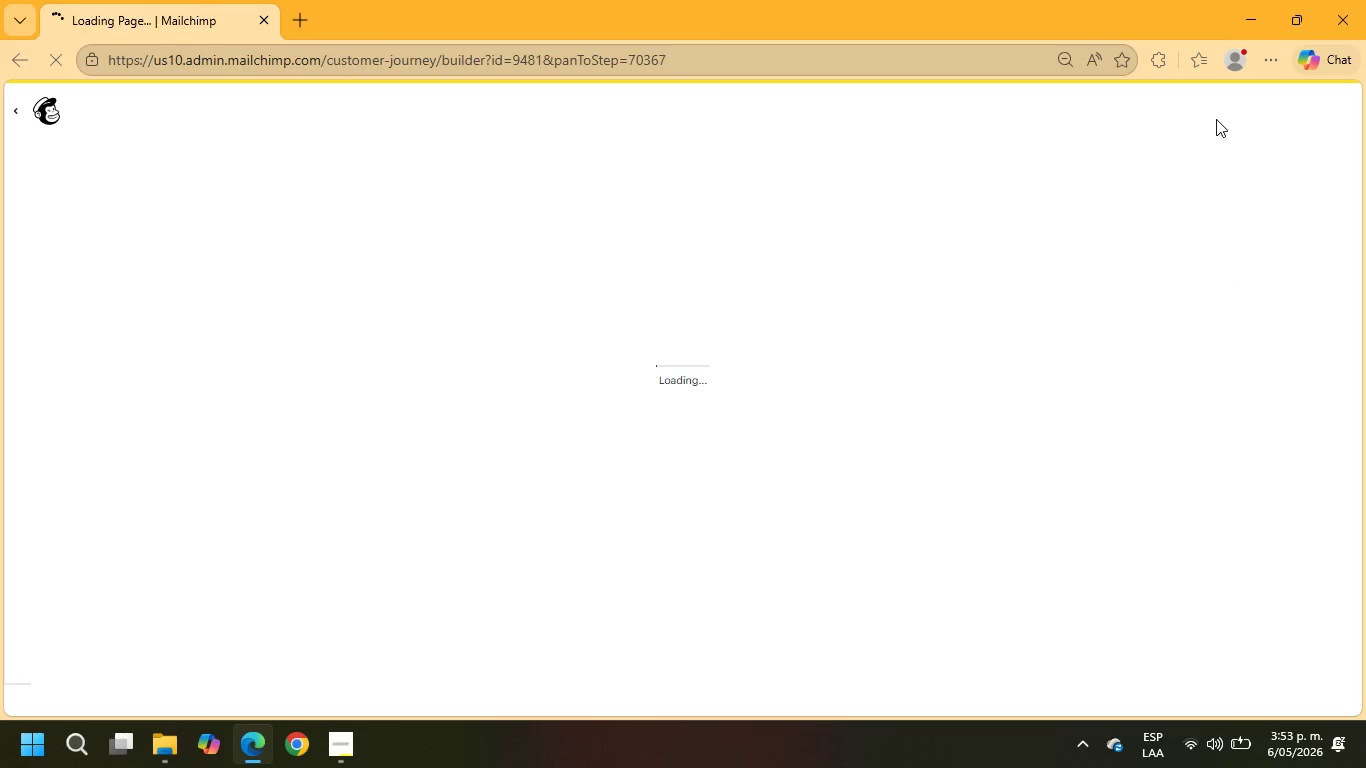 
scroll: coordinate [888, 239], scroll_direction: down, amount: 1.0
 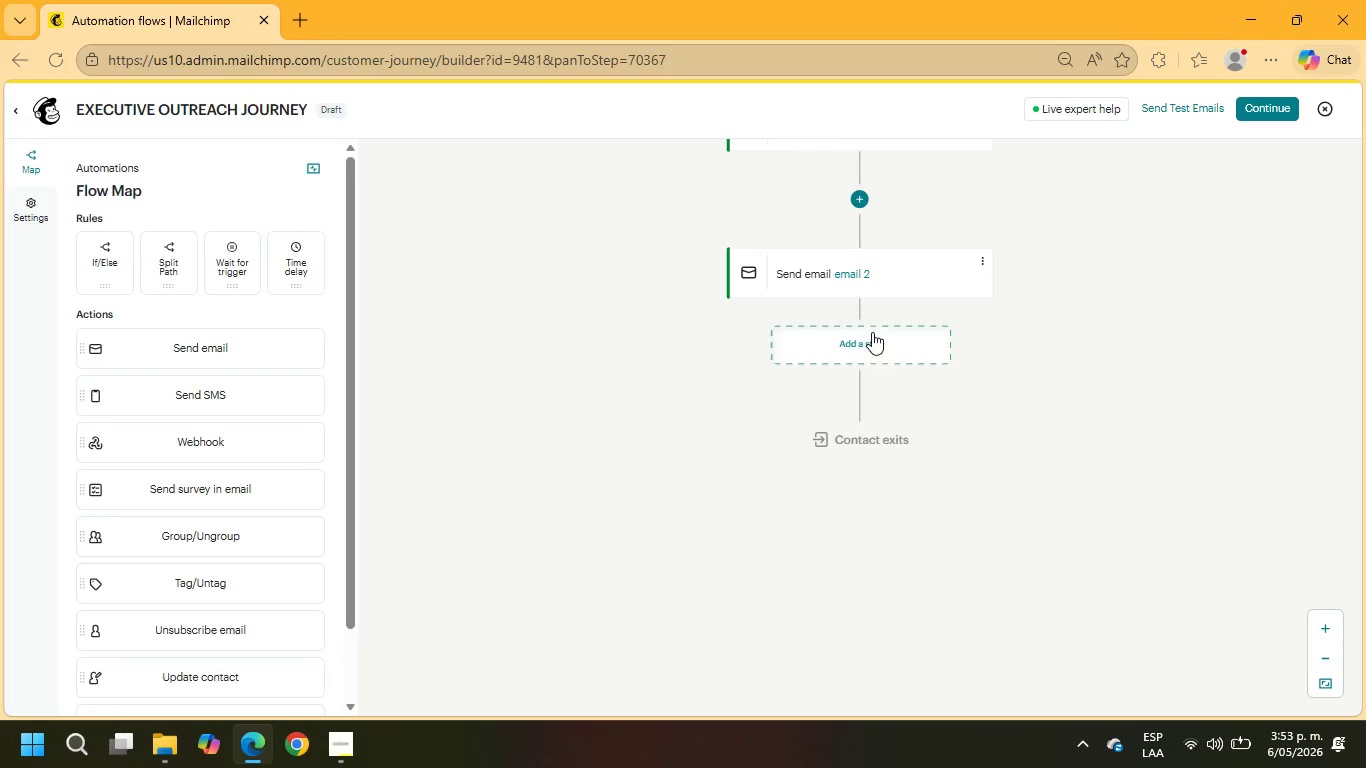 
left_click([872, 336])
 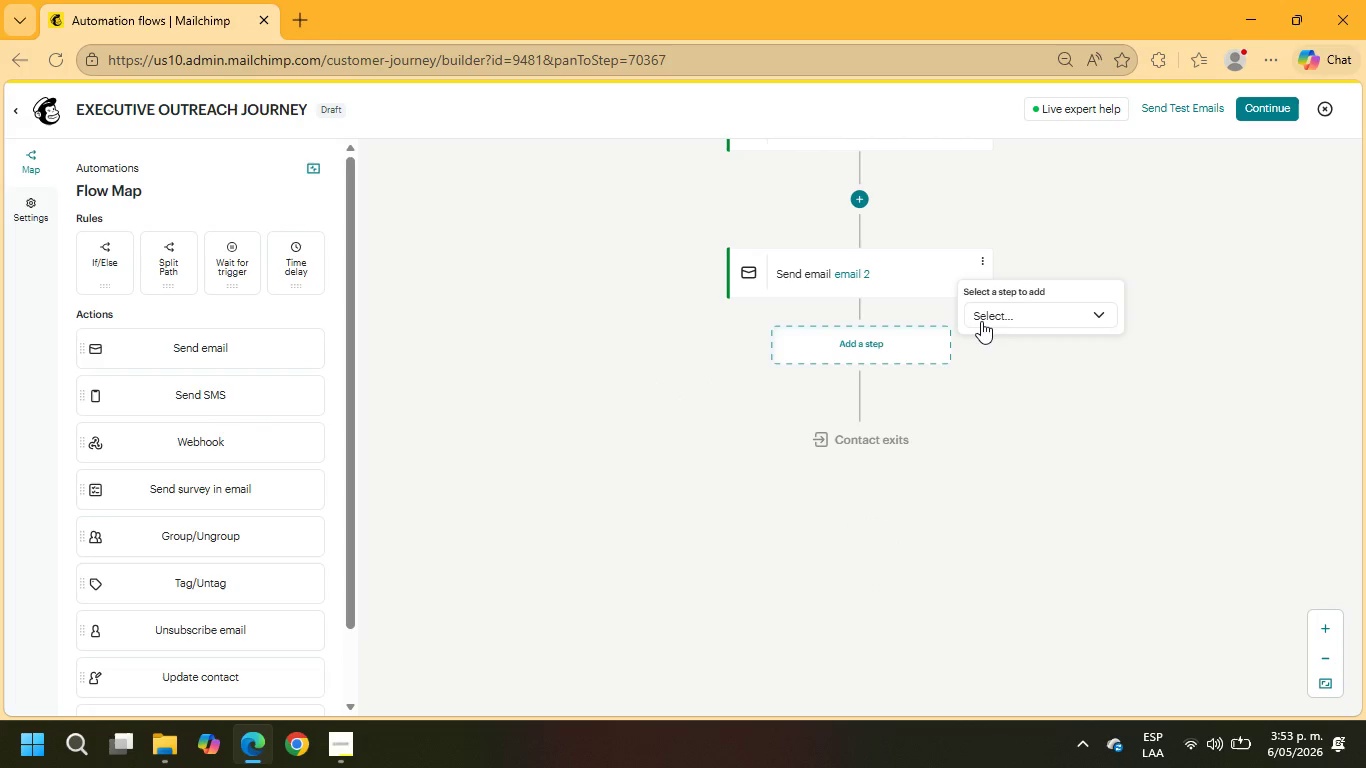 
left_click([984, 318])
 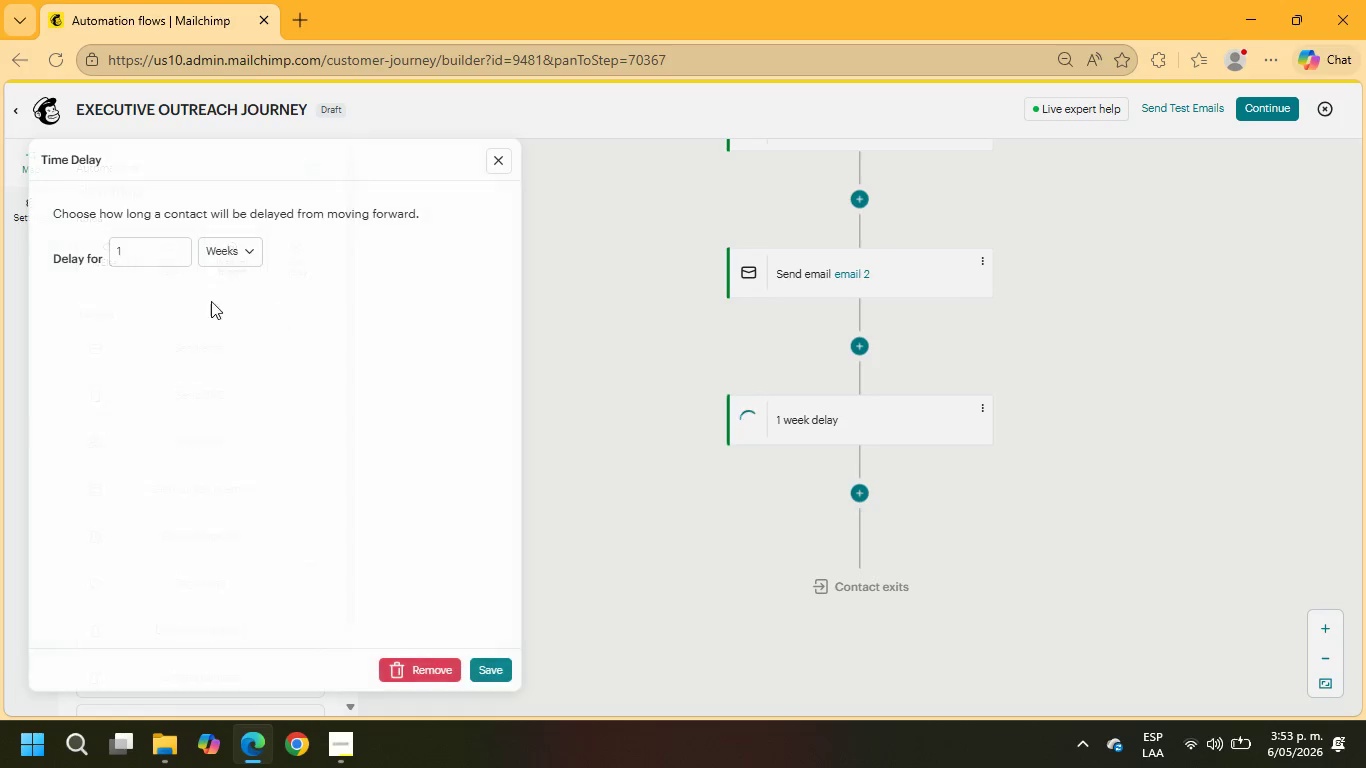 
left_click_drag(start_coordinate=[170, 246], to_coordinate=[94, 242])
 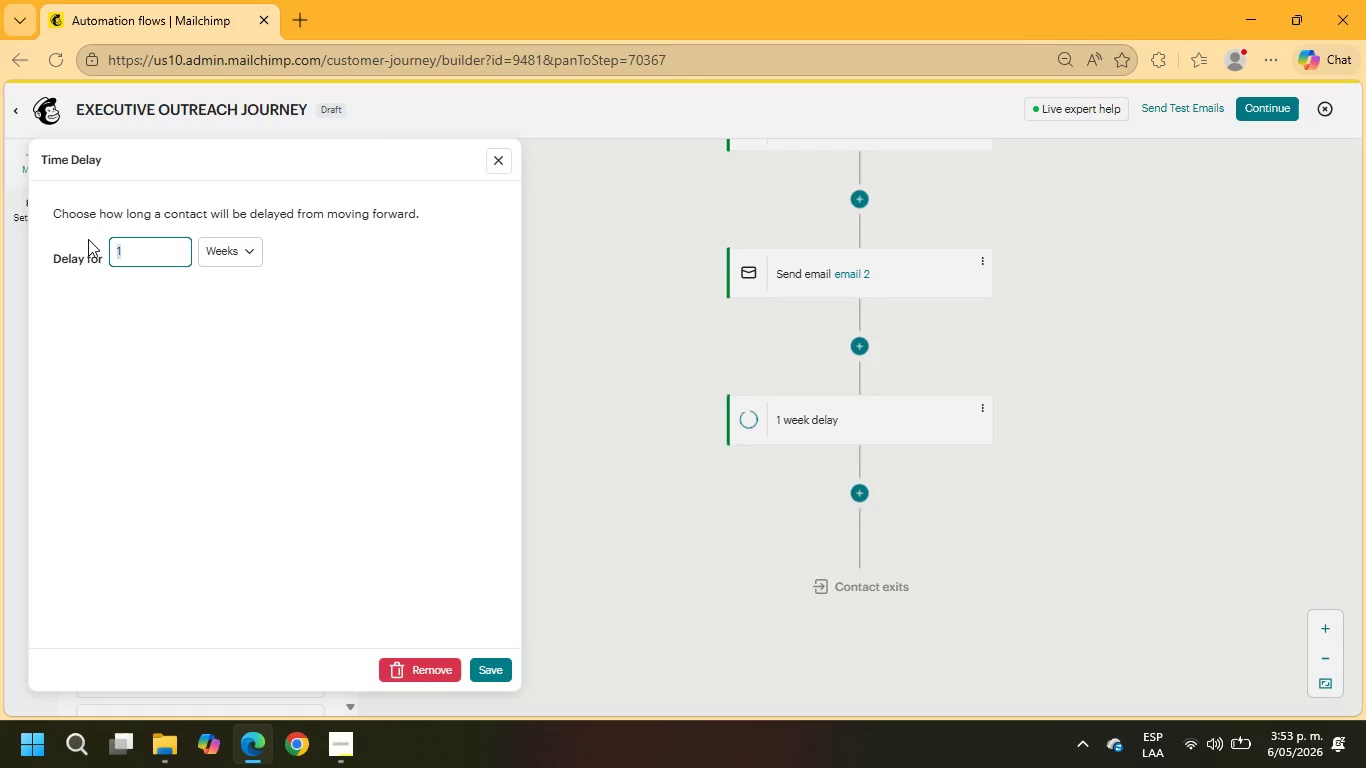 
key(Numpad5)
 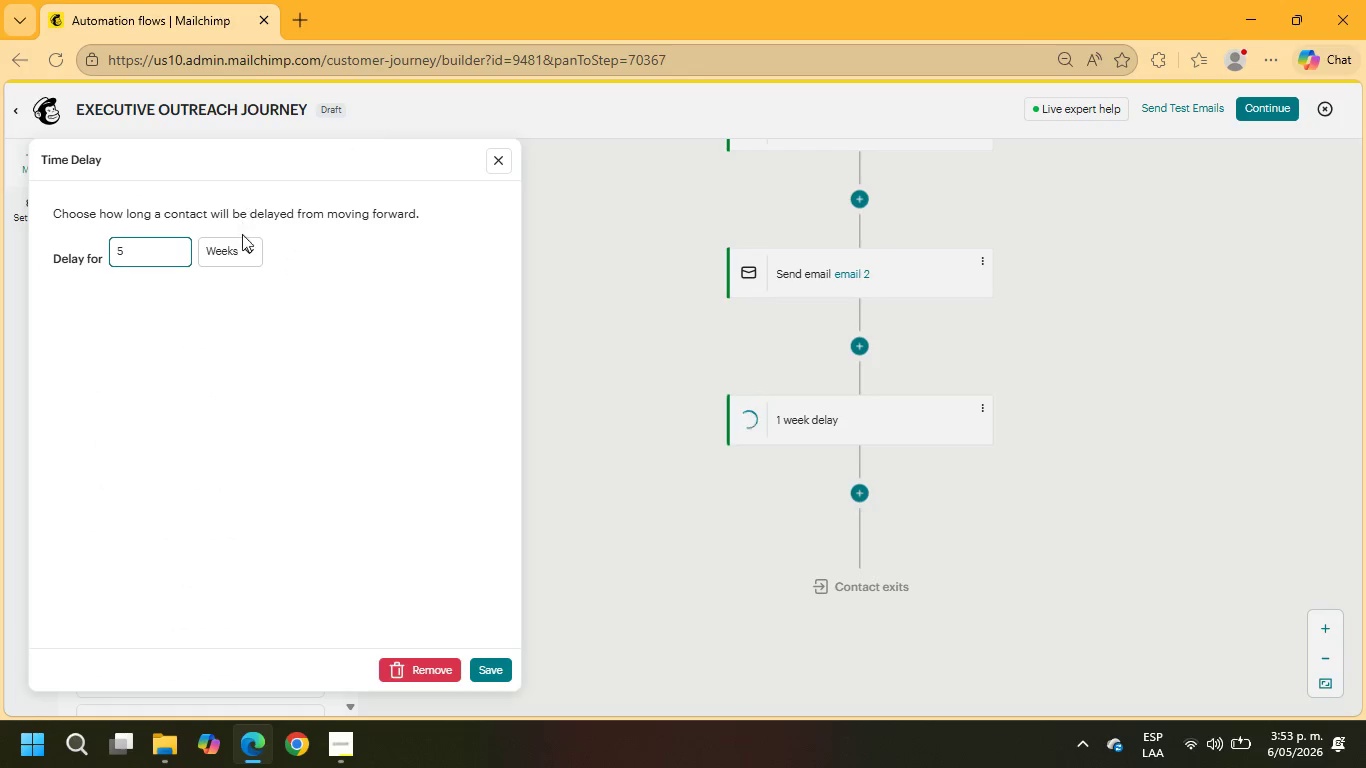 
left_click([243, 249])
 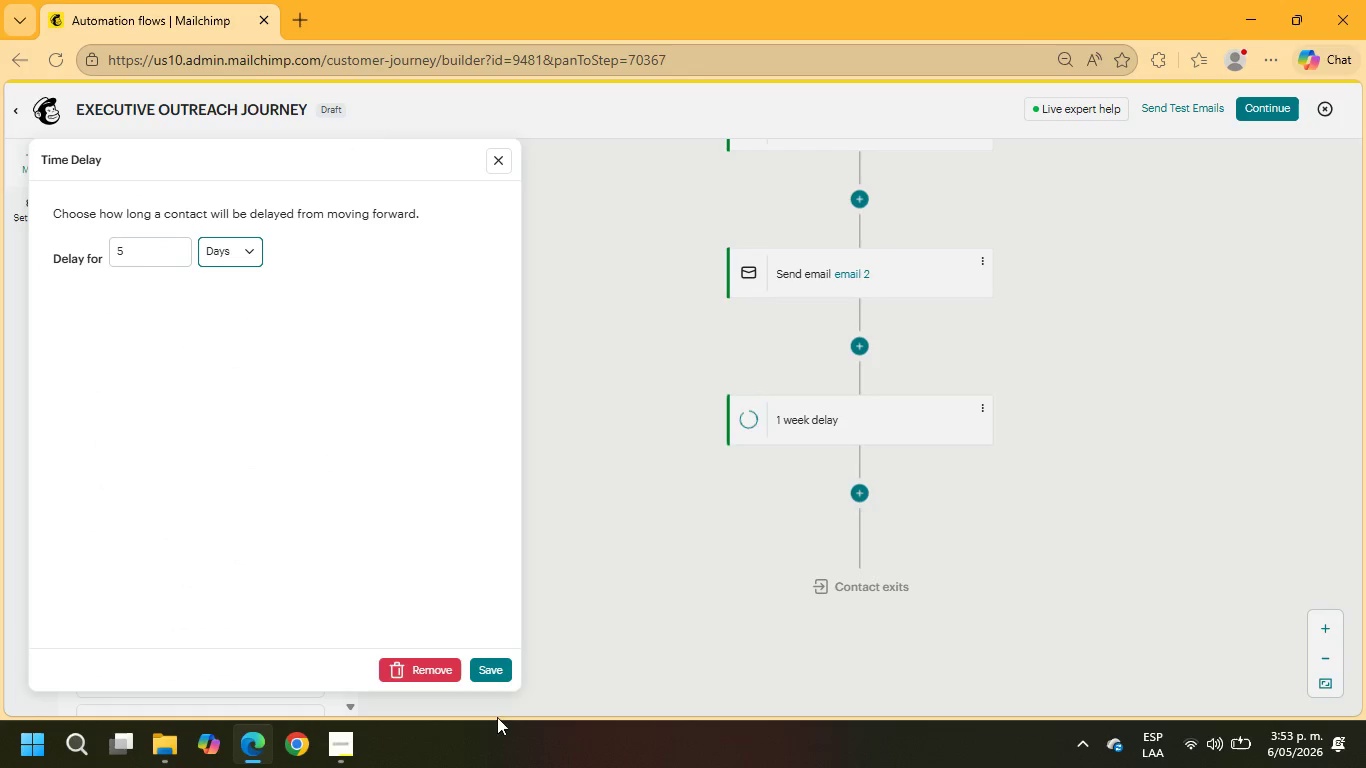 
left_click([494, 660])
 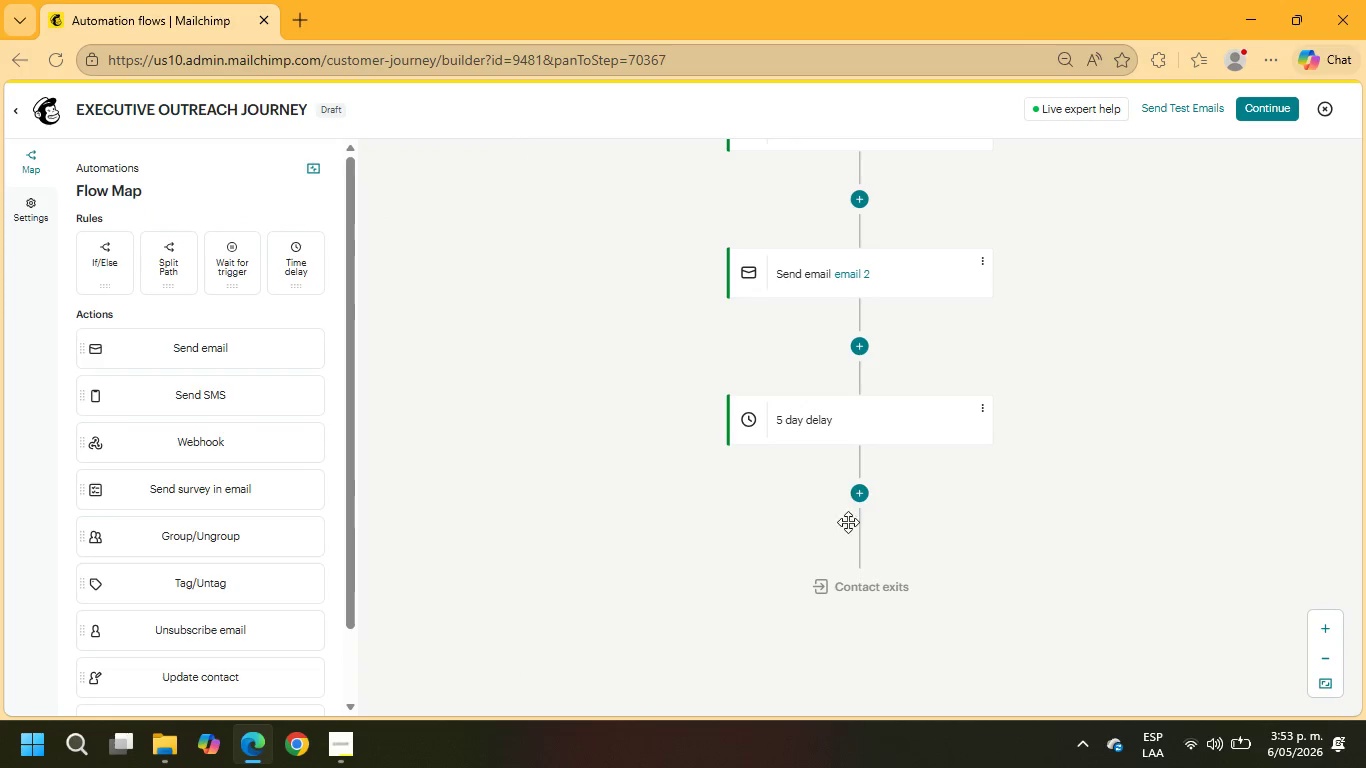 
left_click([859, 496])
 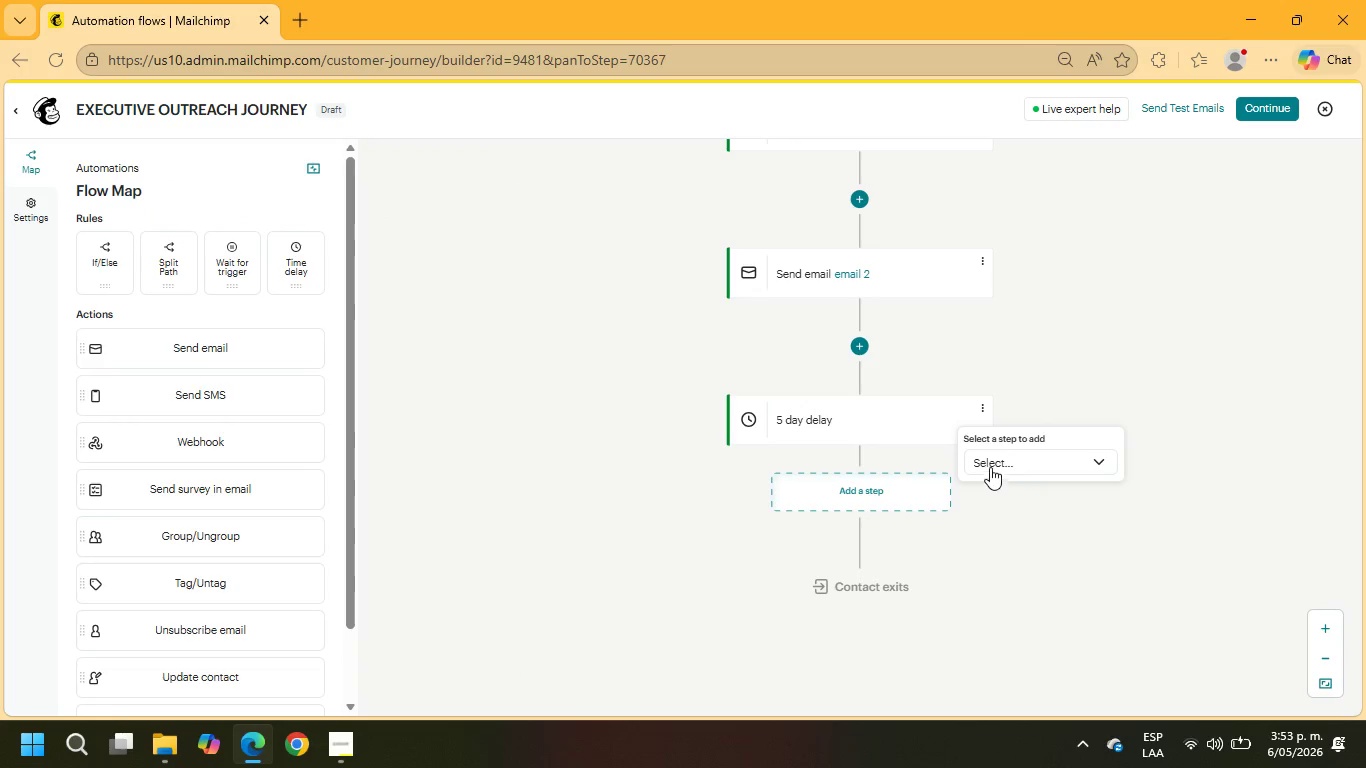 
left_click([1002, 454])
 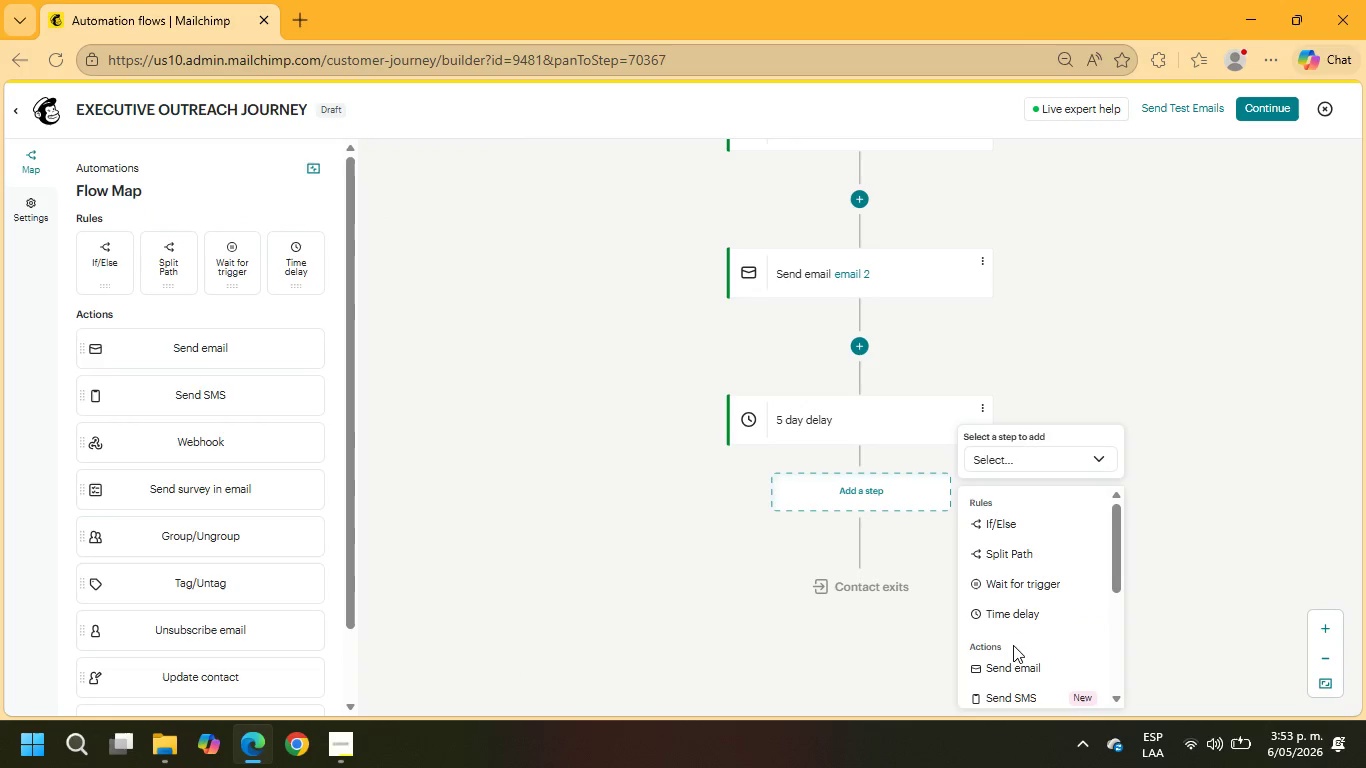 
left_click([1010, 665])
 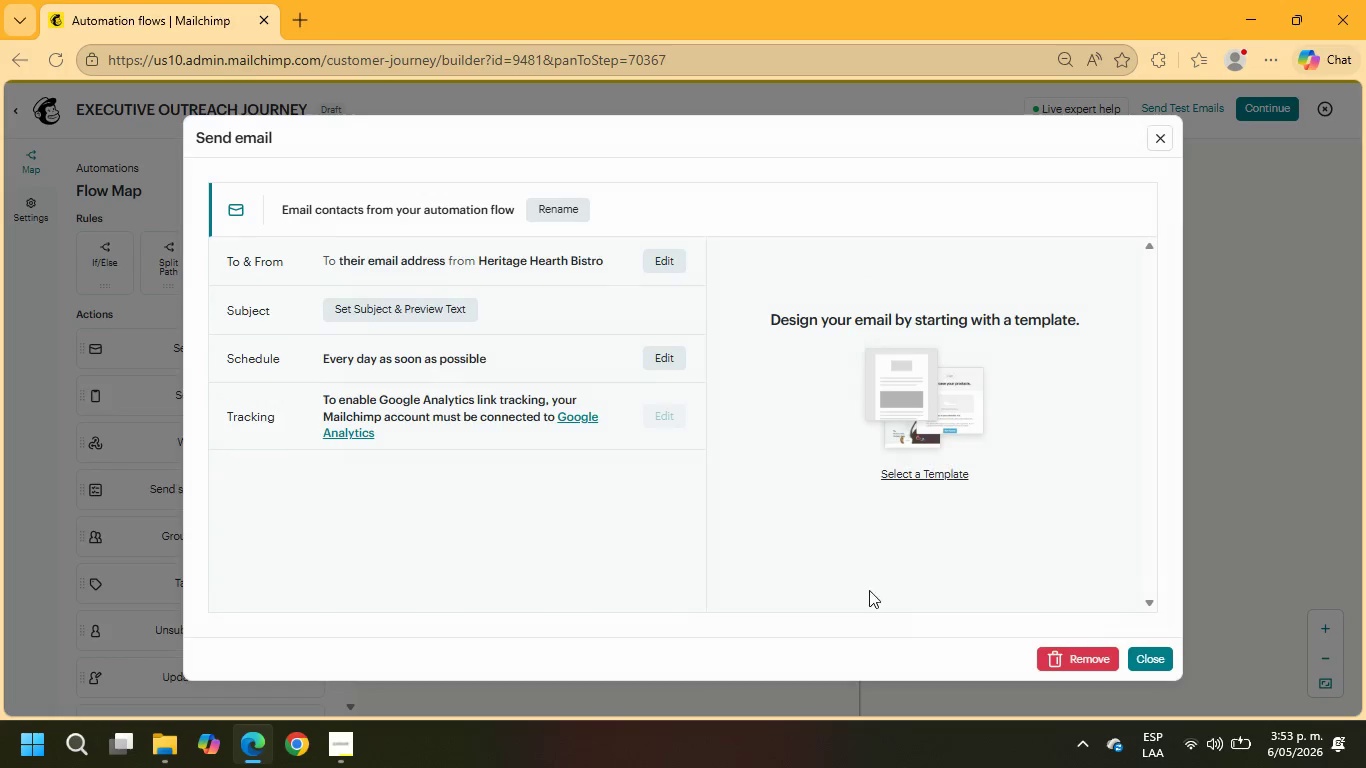 
left_click([572, 210])
 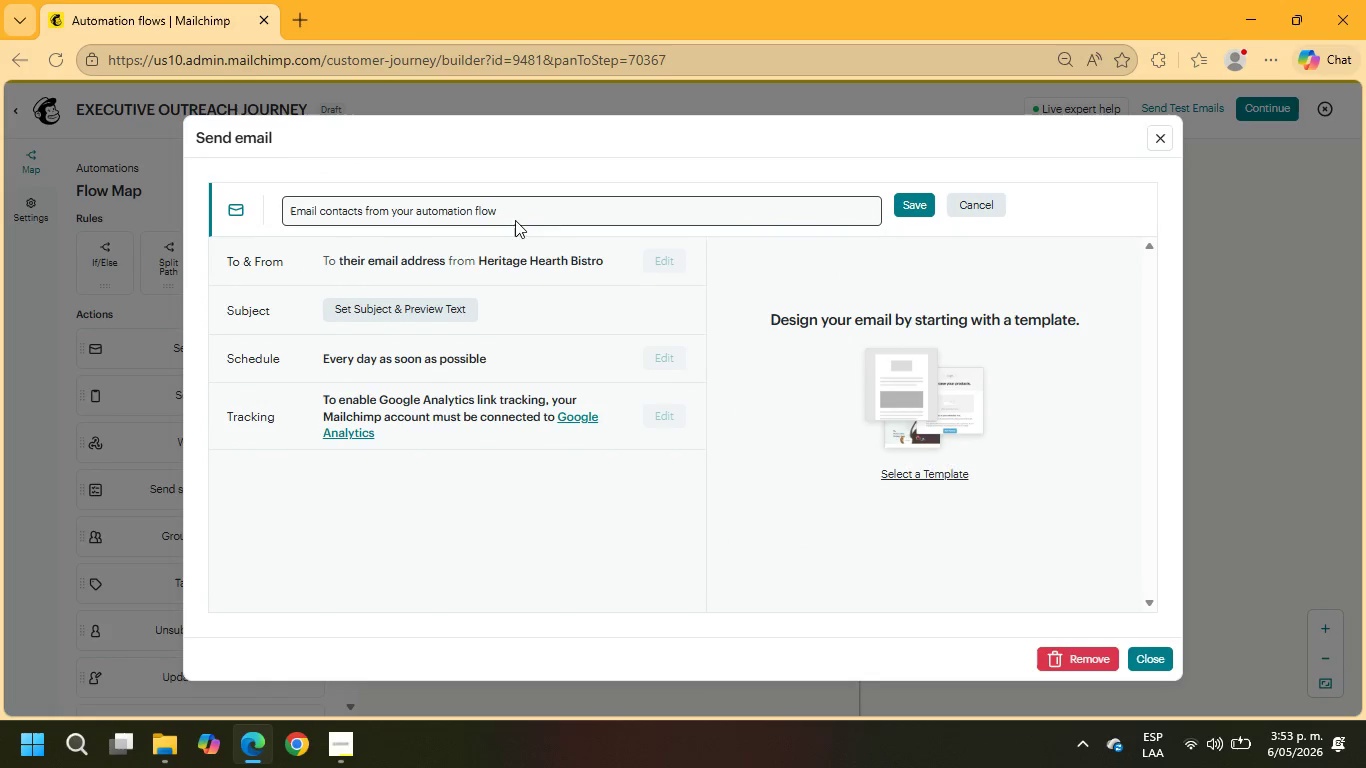 
left_click_drag(start_coordinate=[527, 215], to_coordinate=[222, 194])
 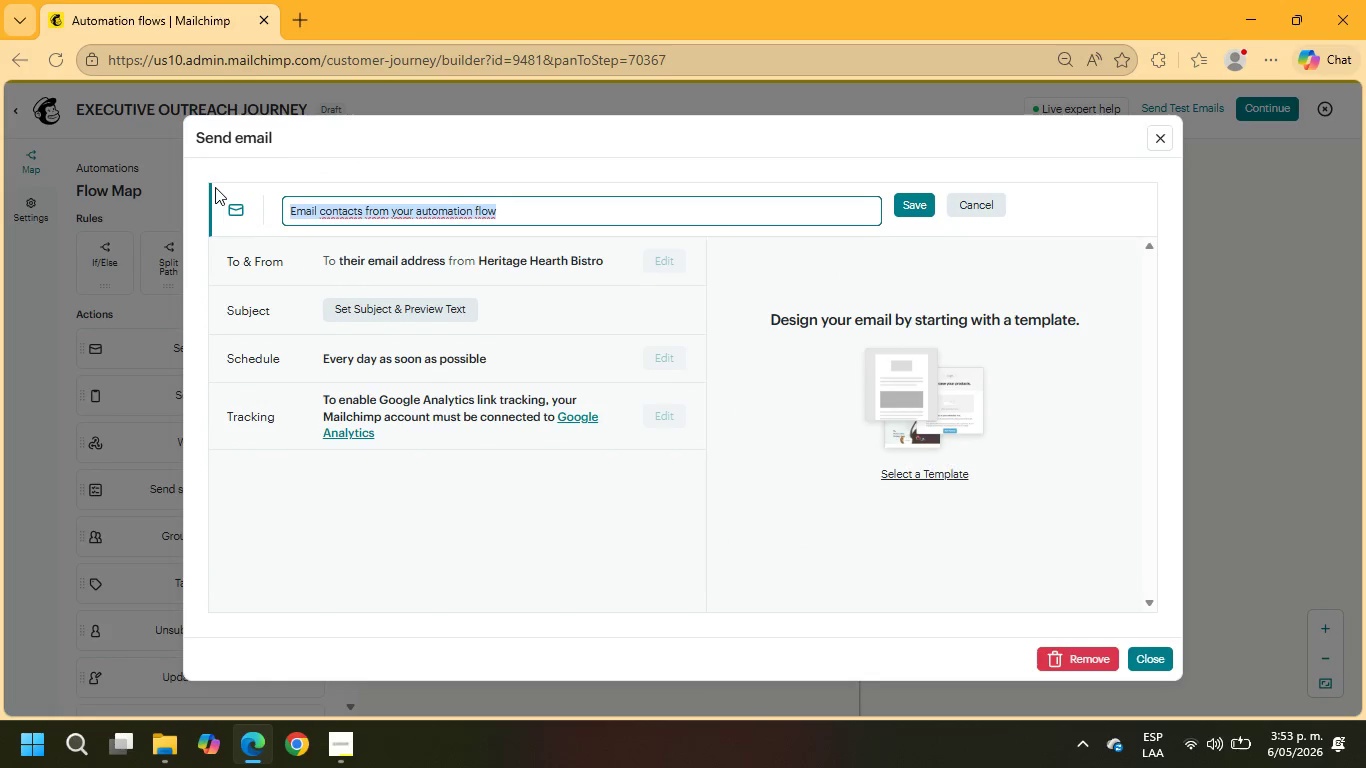 
type(email 2)
 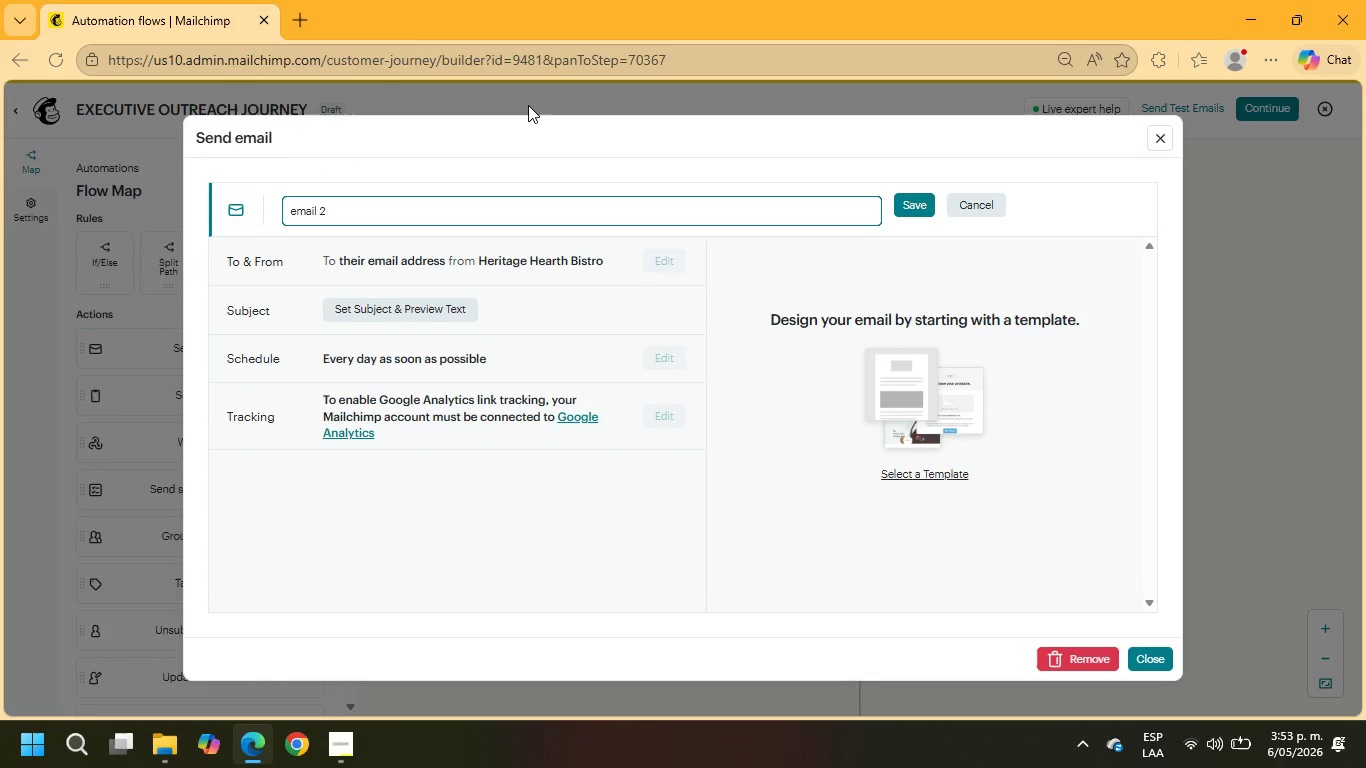 
key(Backspace)
 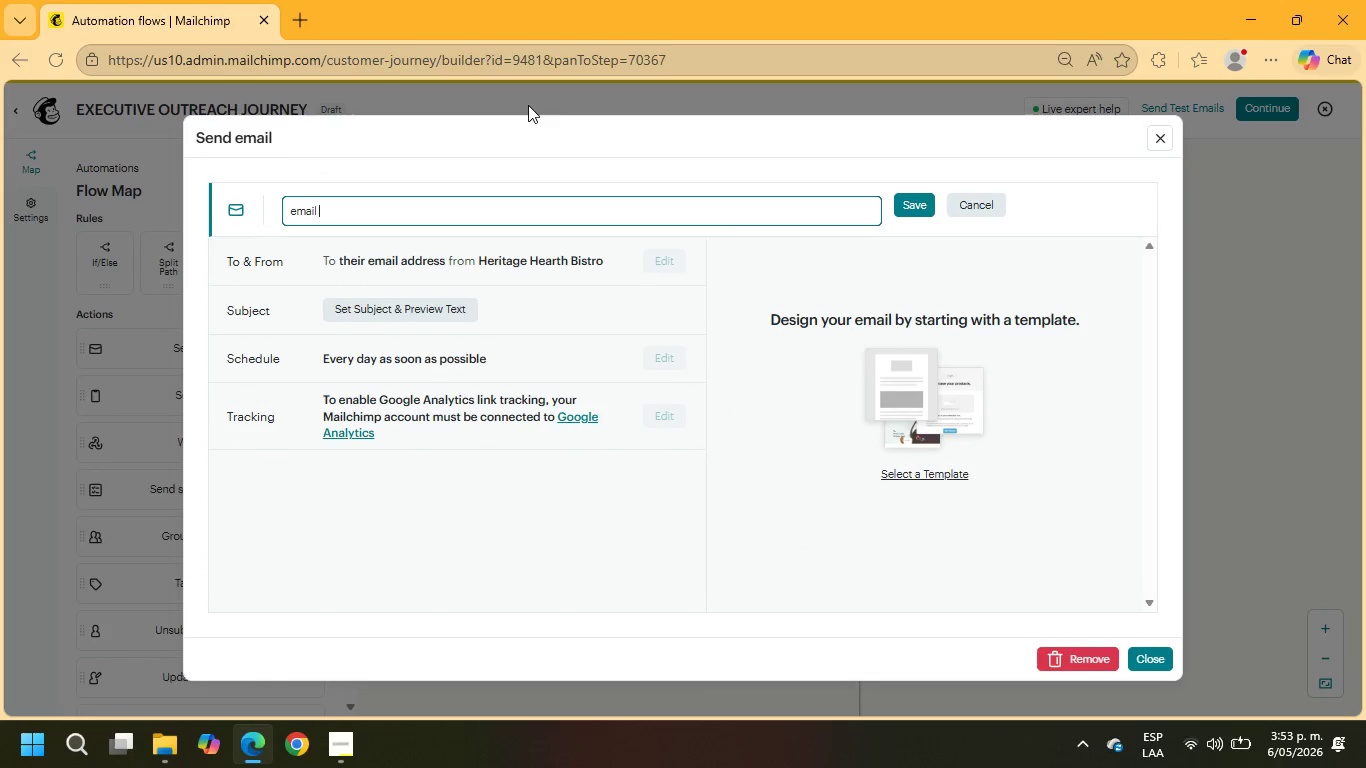 
key(3)